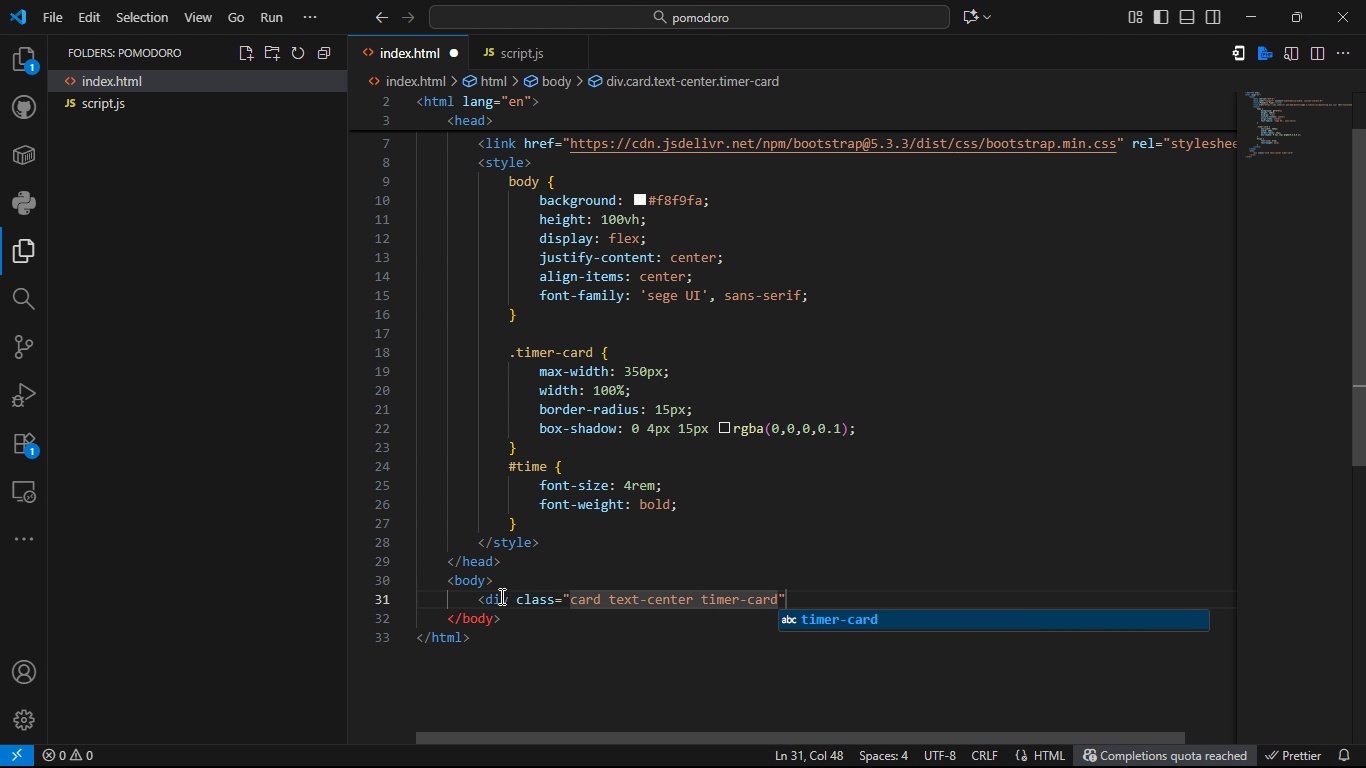 
key(ArrowRight)
 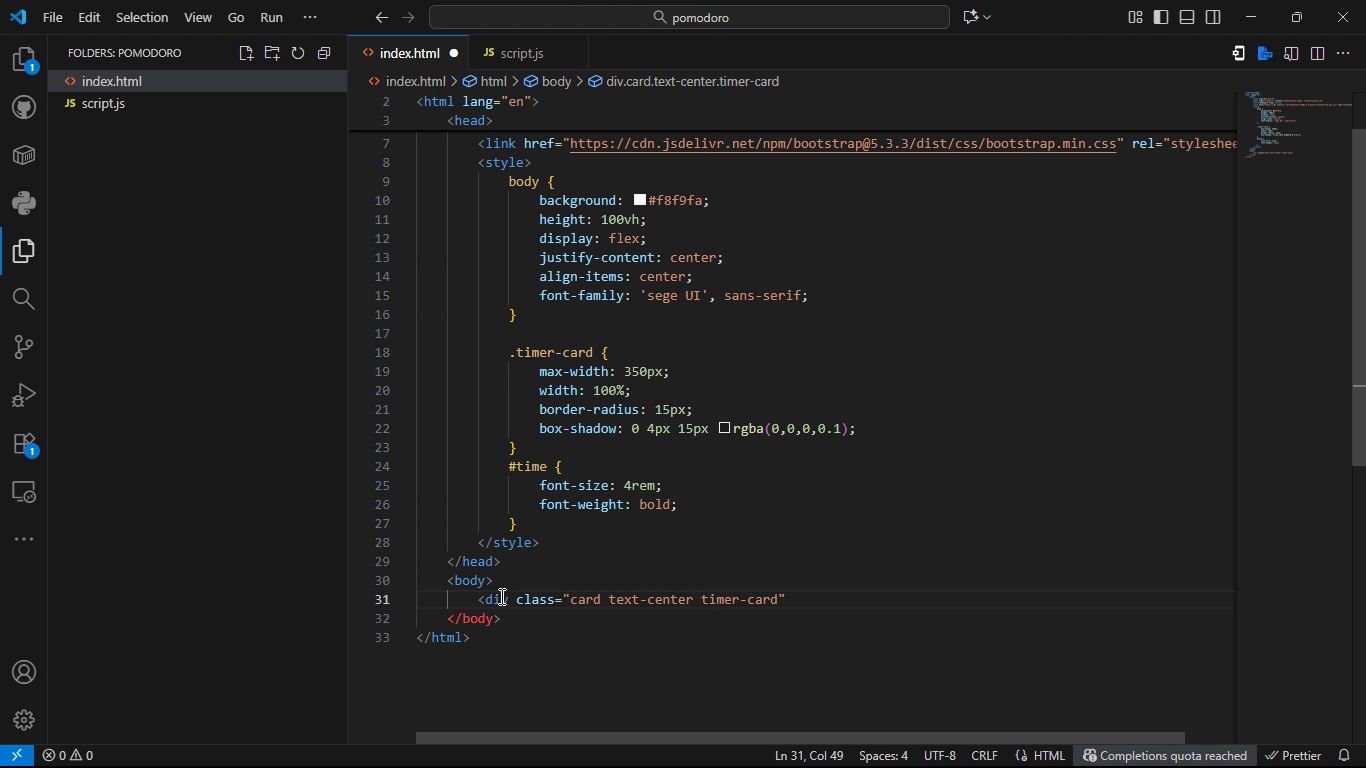 
key(Shift+Period)
 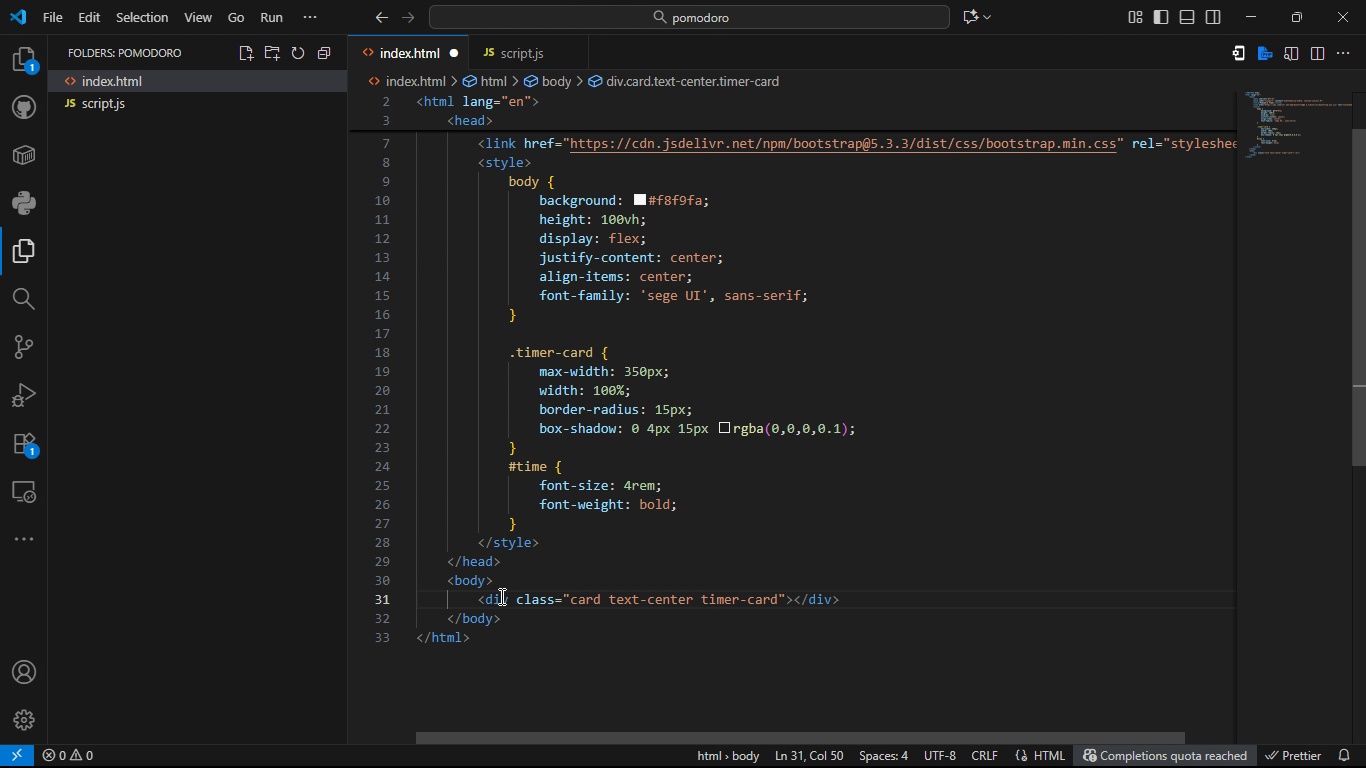 
key(Enter)
 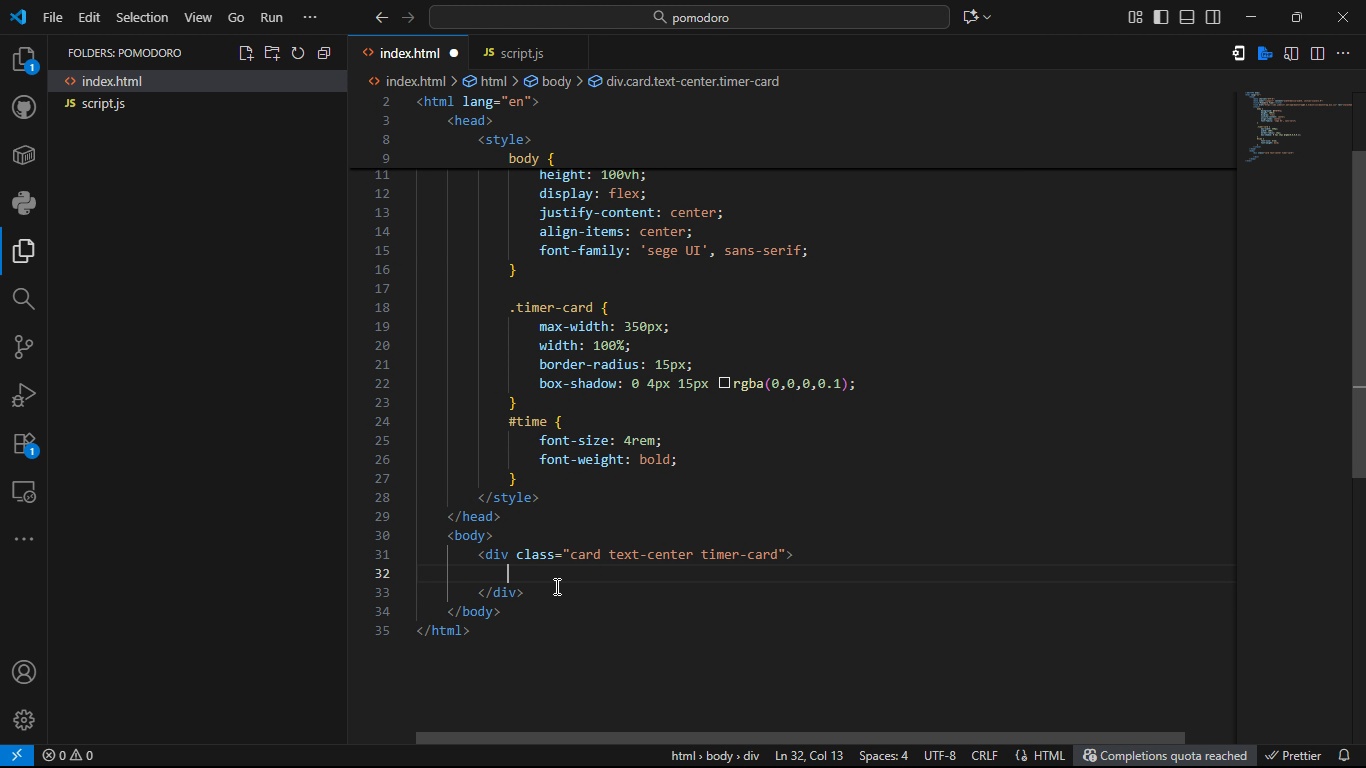 
type(div)
key(Backspace)
key(Backspace)
type(<)
key(Backspace)
key(Backspace)
type(<div>)
 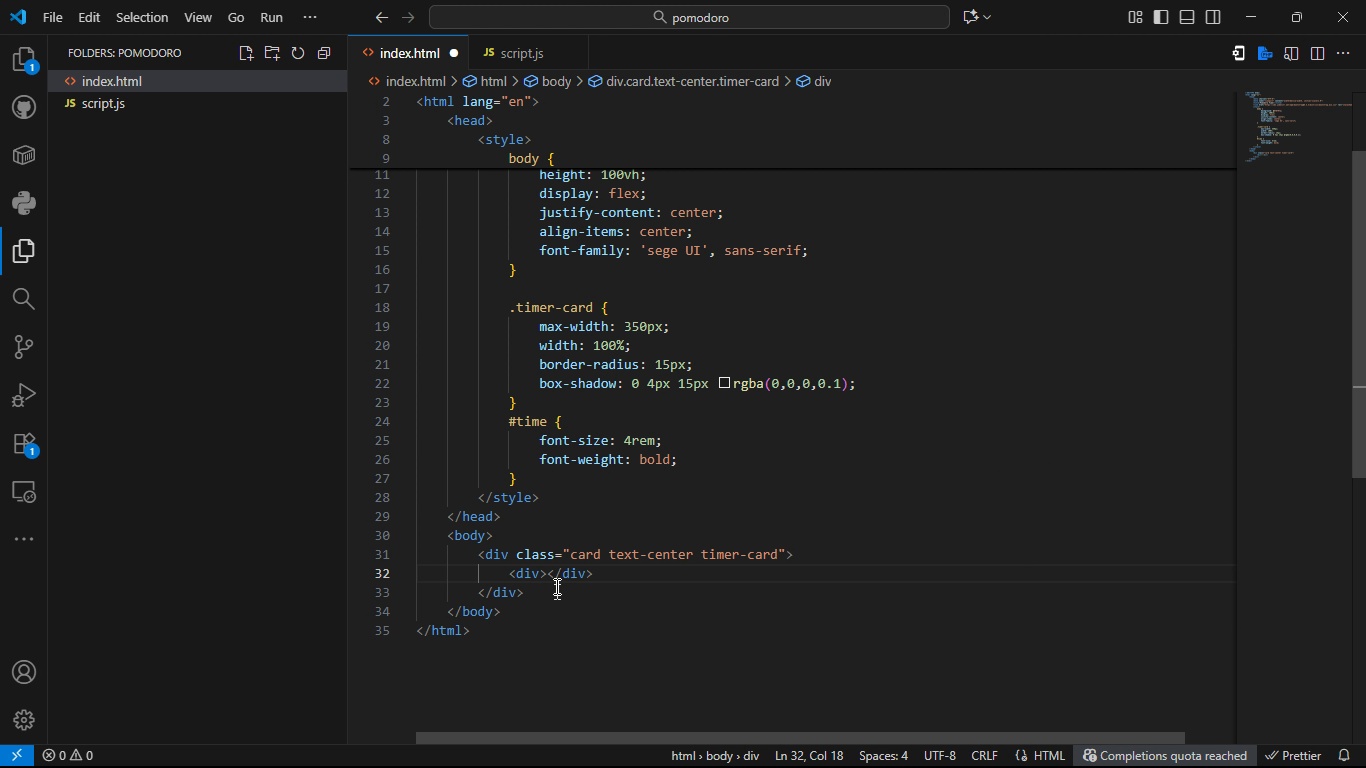 
key(ArrowLeft)
 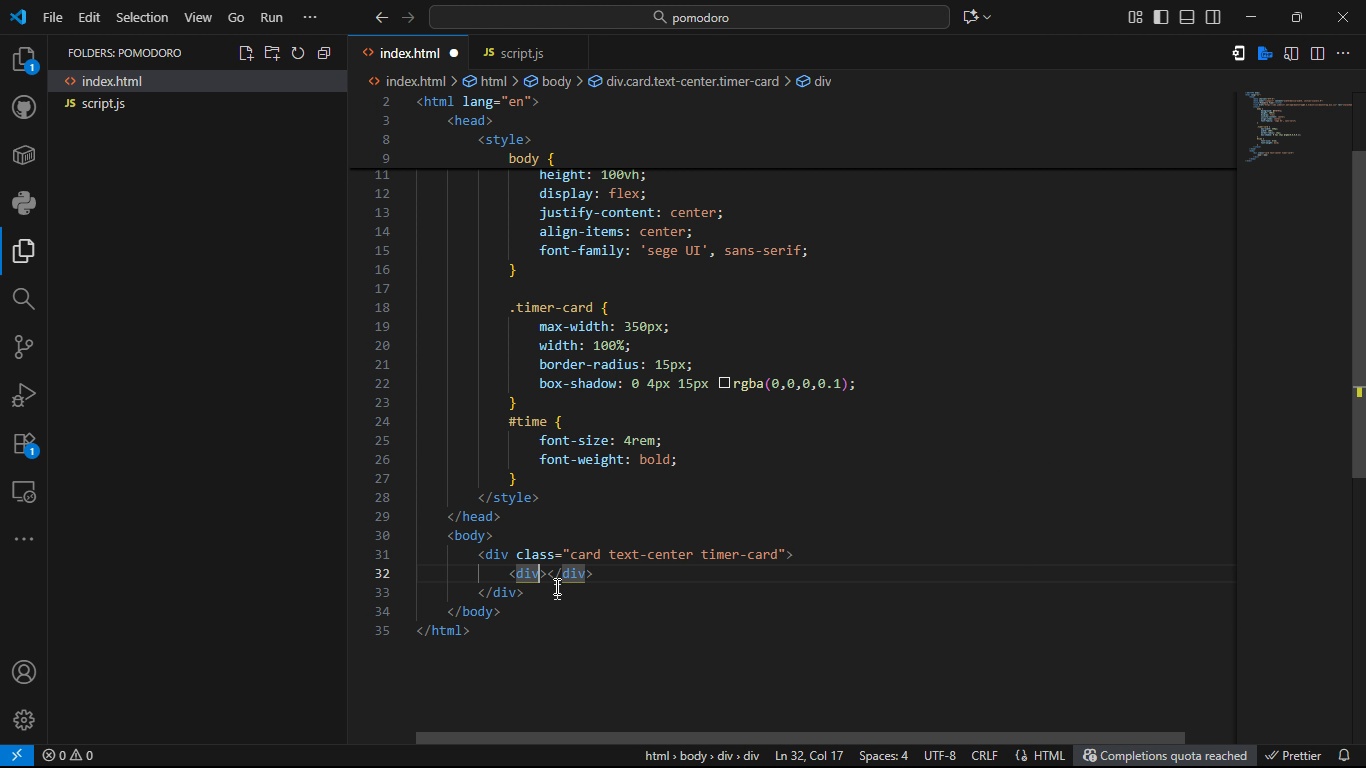 
type( class=card )
key(Backspace)
type(-bosy)
key(Backspace)
key(Backspace)
type(dy po)
key(Backspace)
type(-4)
 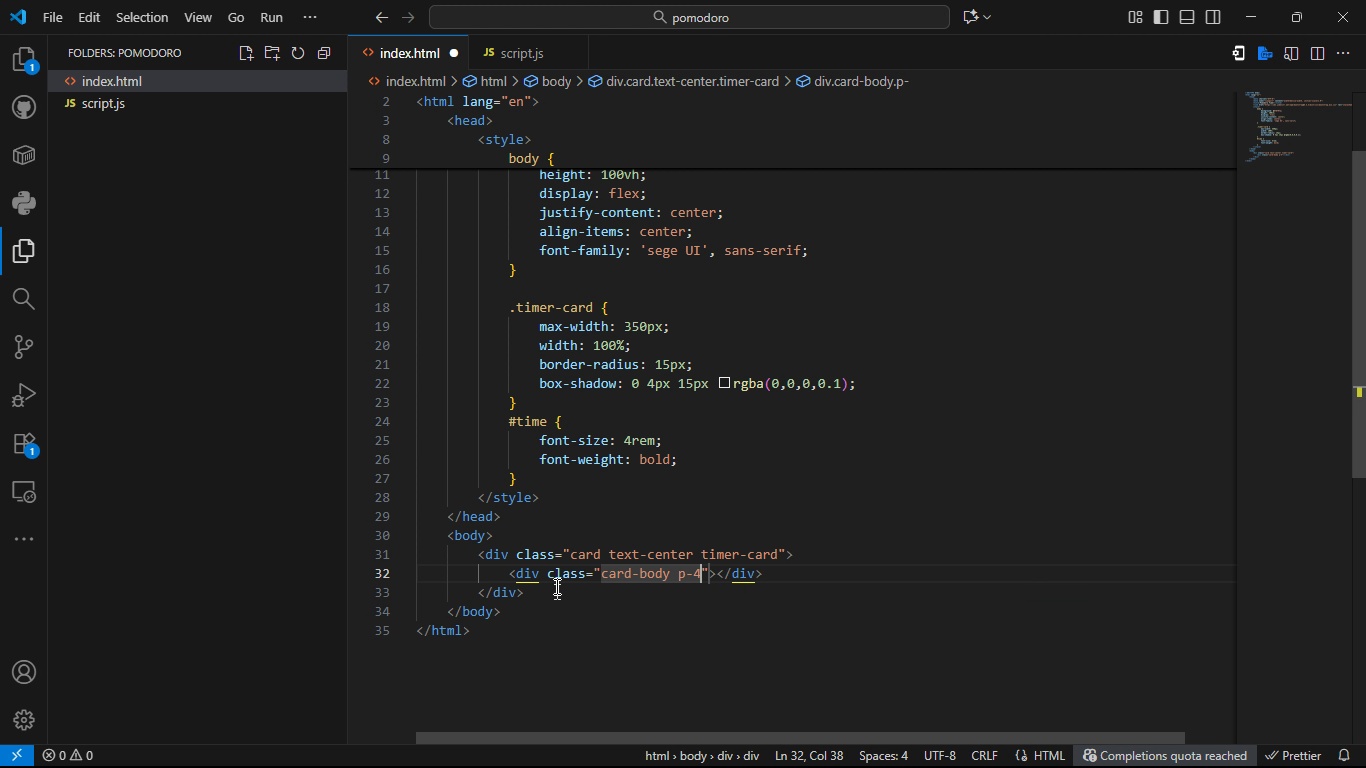 
key(ArrowRight)
 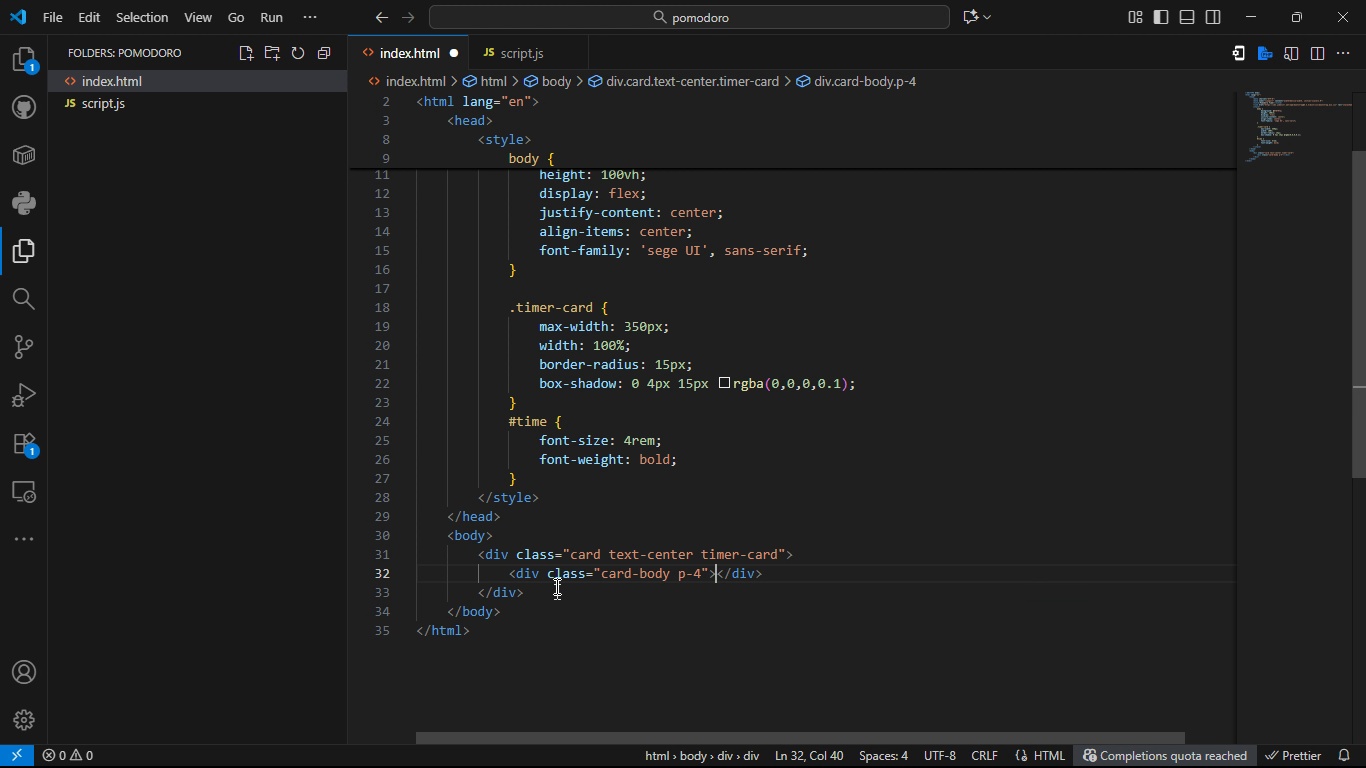 
key(ArrowRight)
 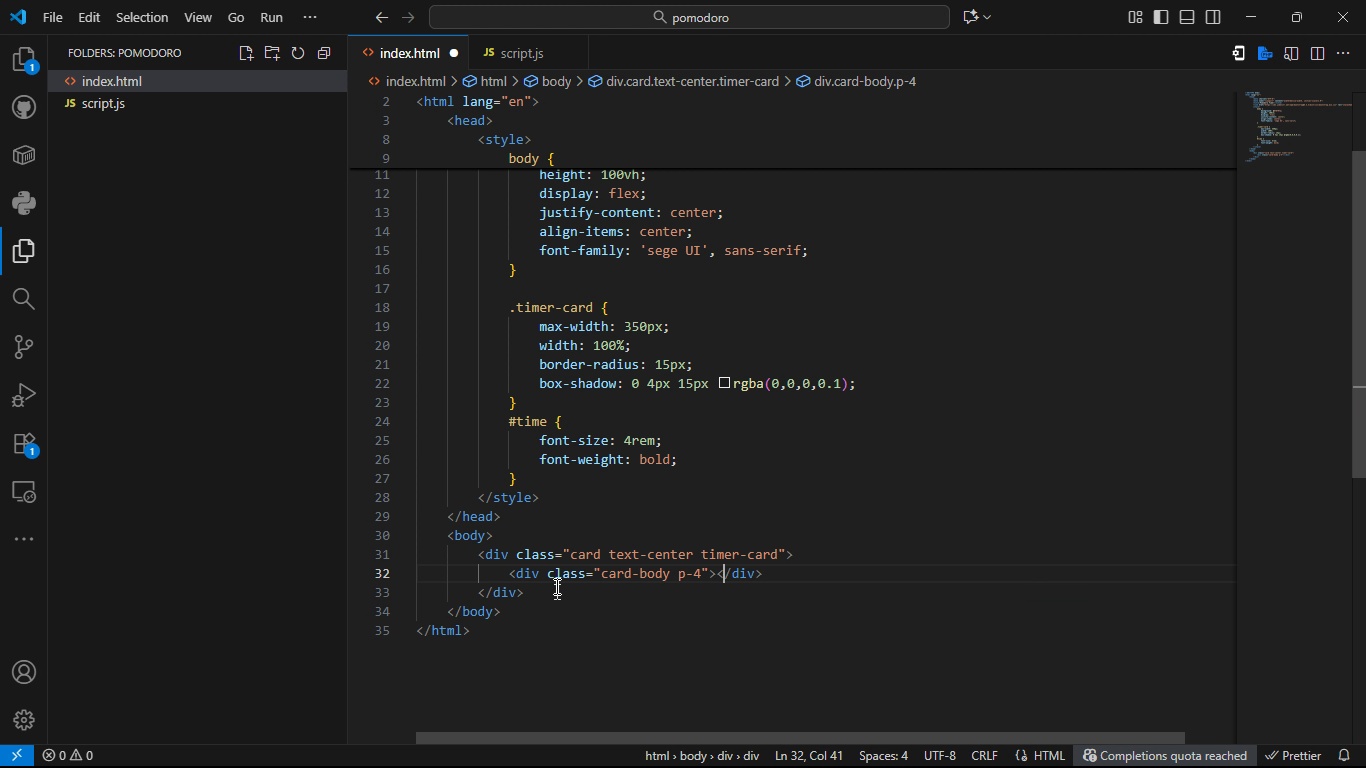 
key(ArrowRight)
 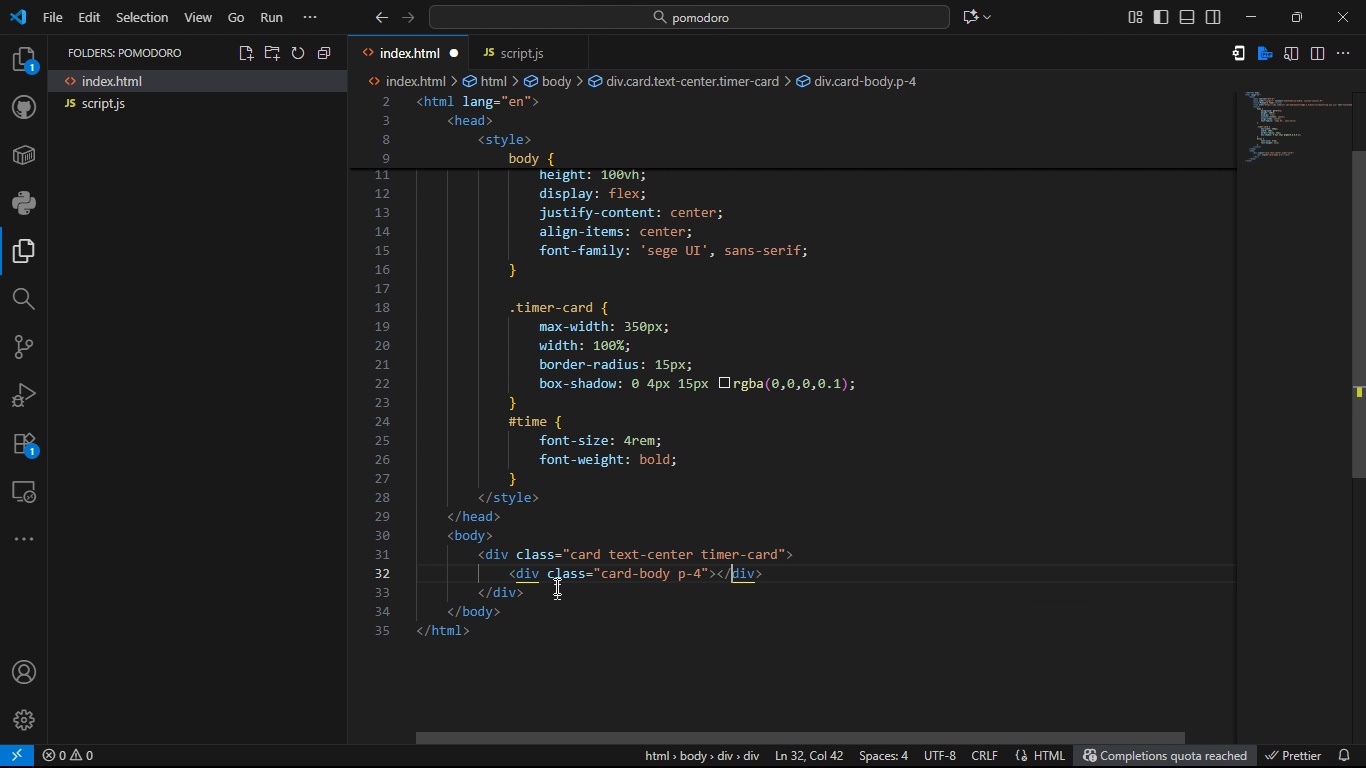 
key(ArrowRight)
 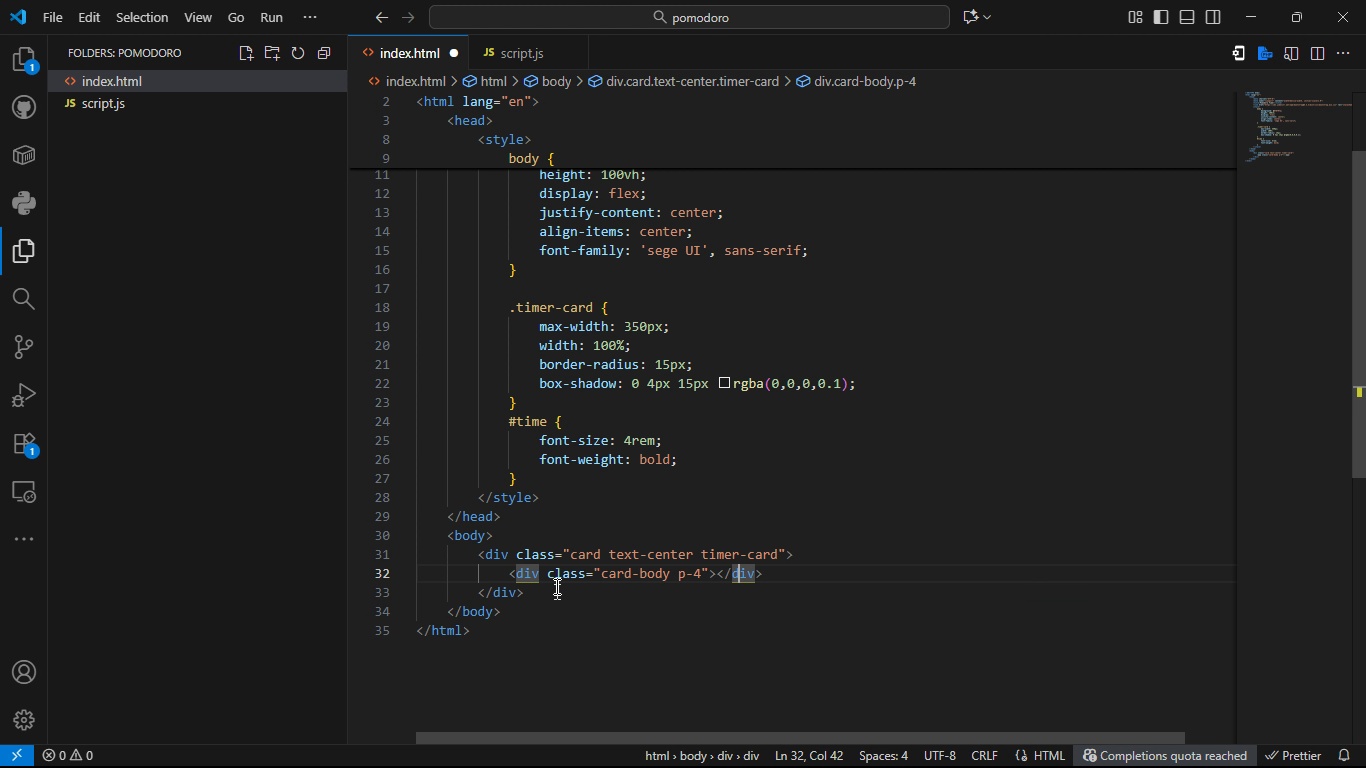 
key(ArrowRight)
 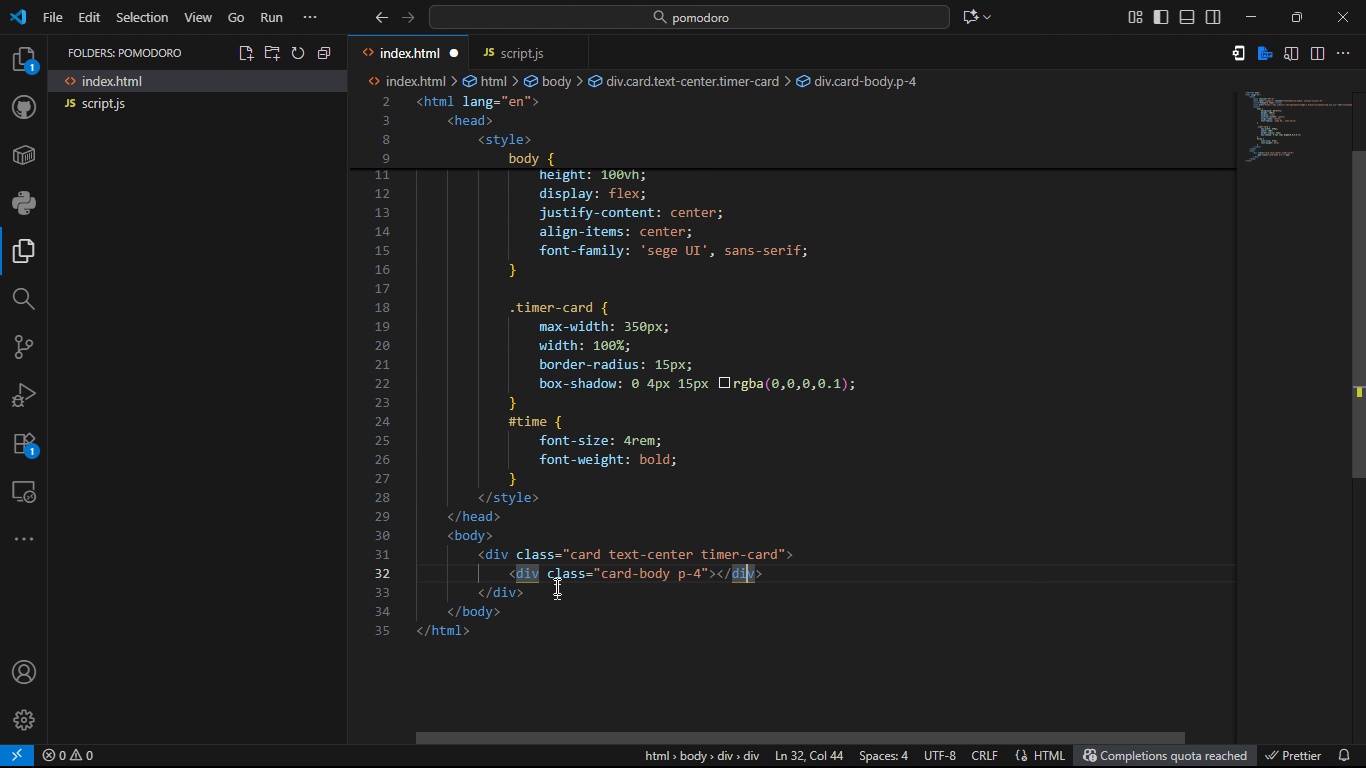 
key(ArrowRight)
 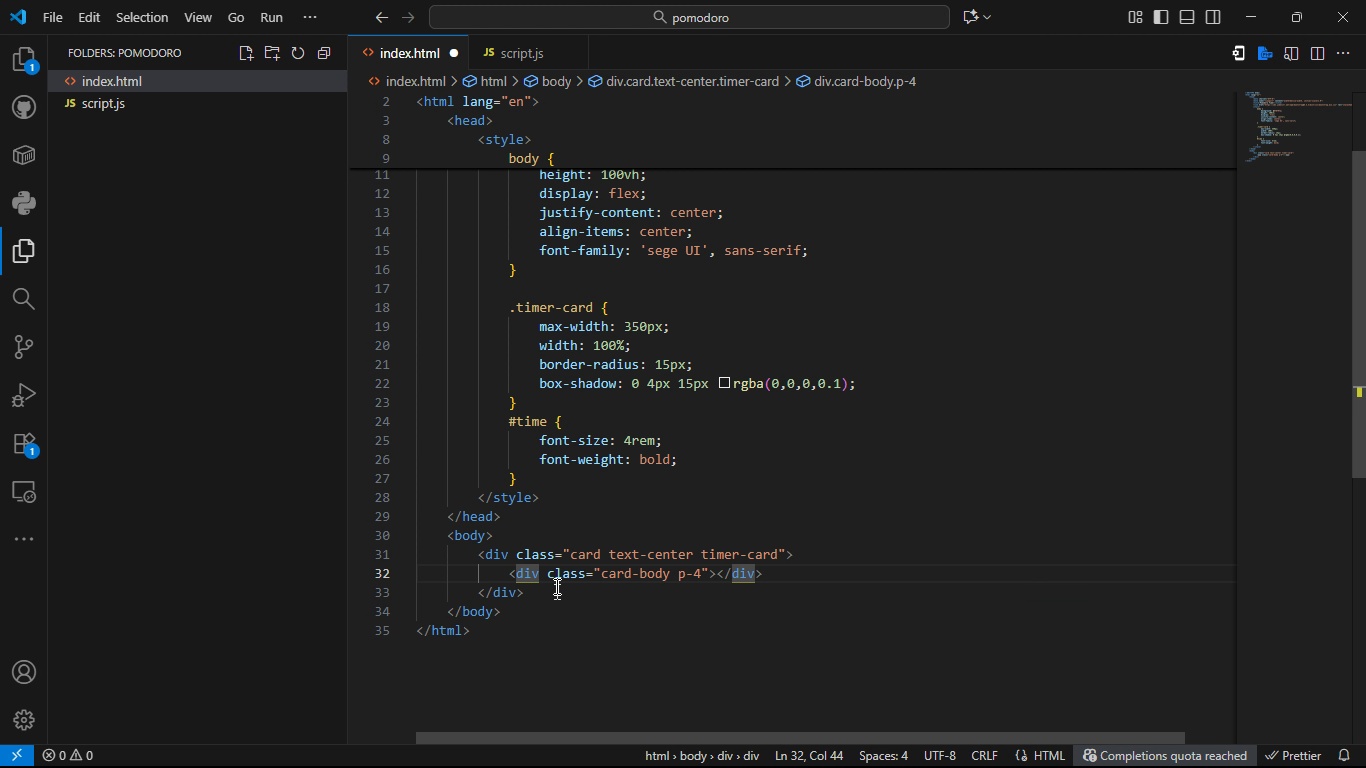 
key(ArrowLeft)
 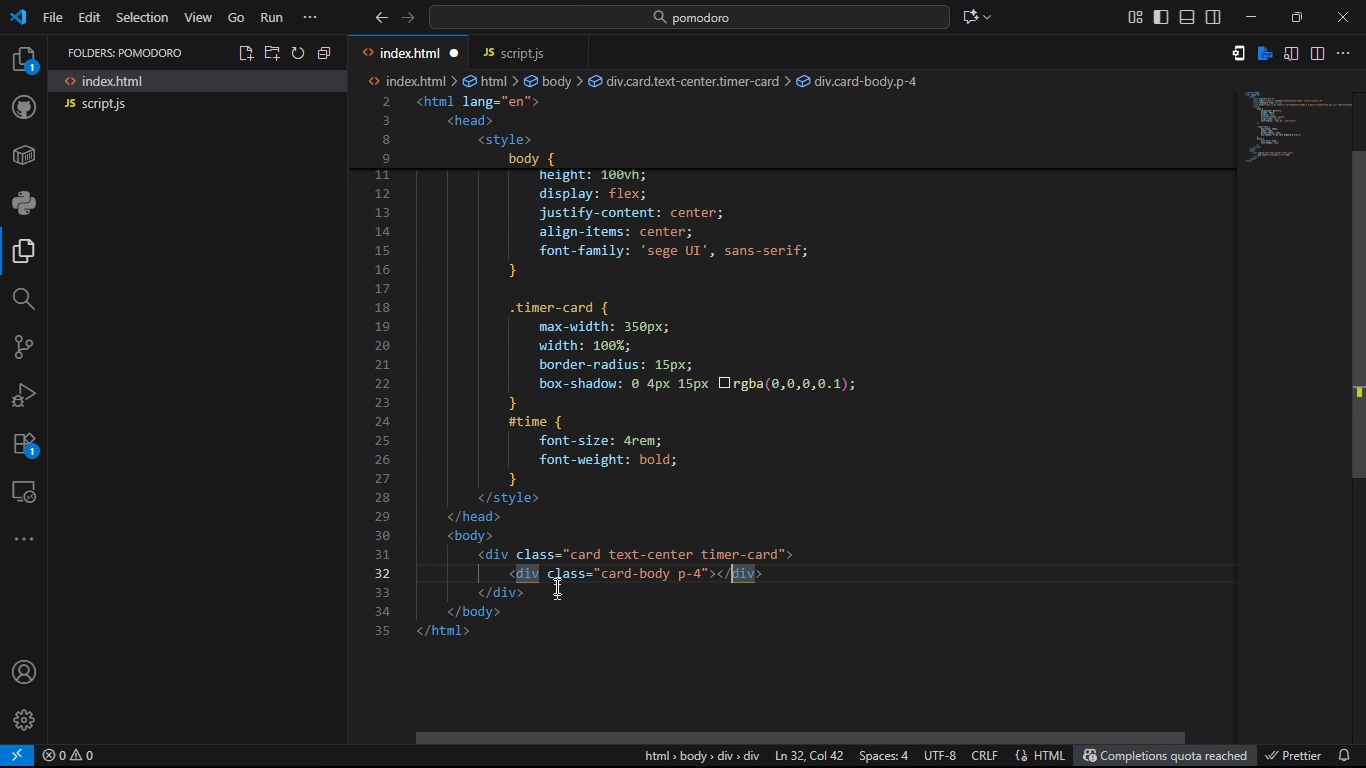 
key(ArrowLeft)
 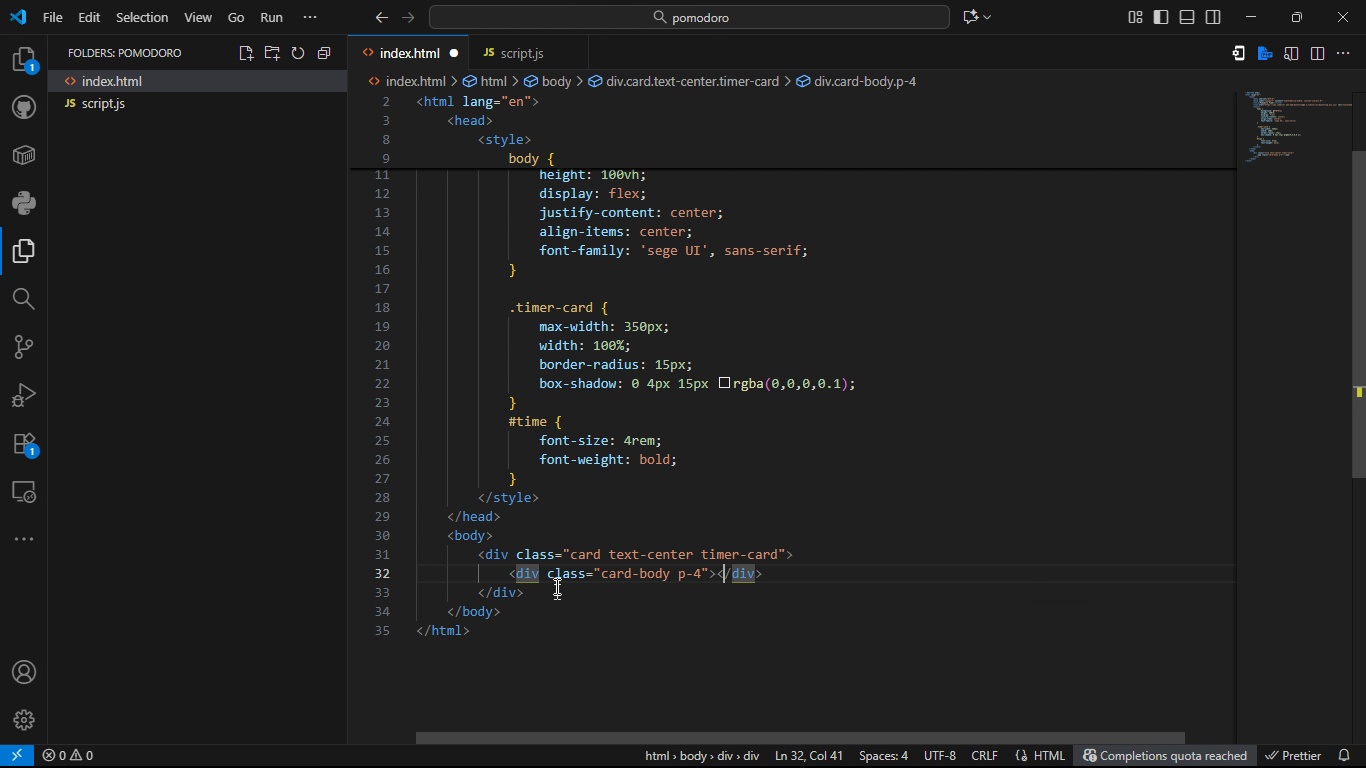 
key(ArrowLeft)
 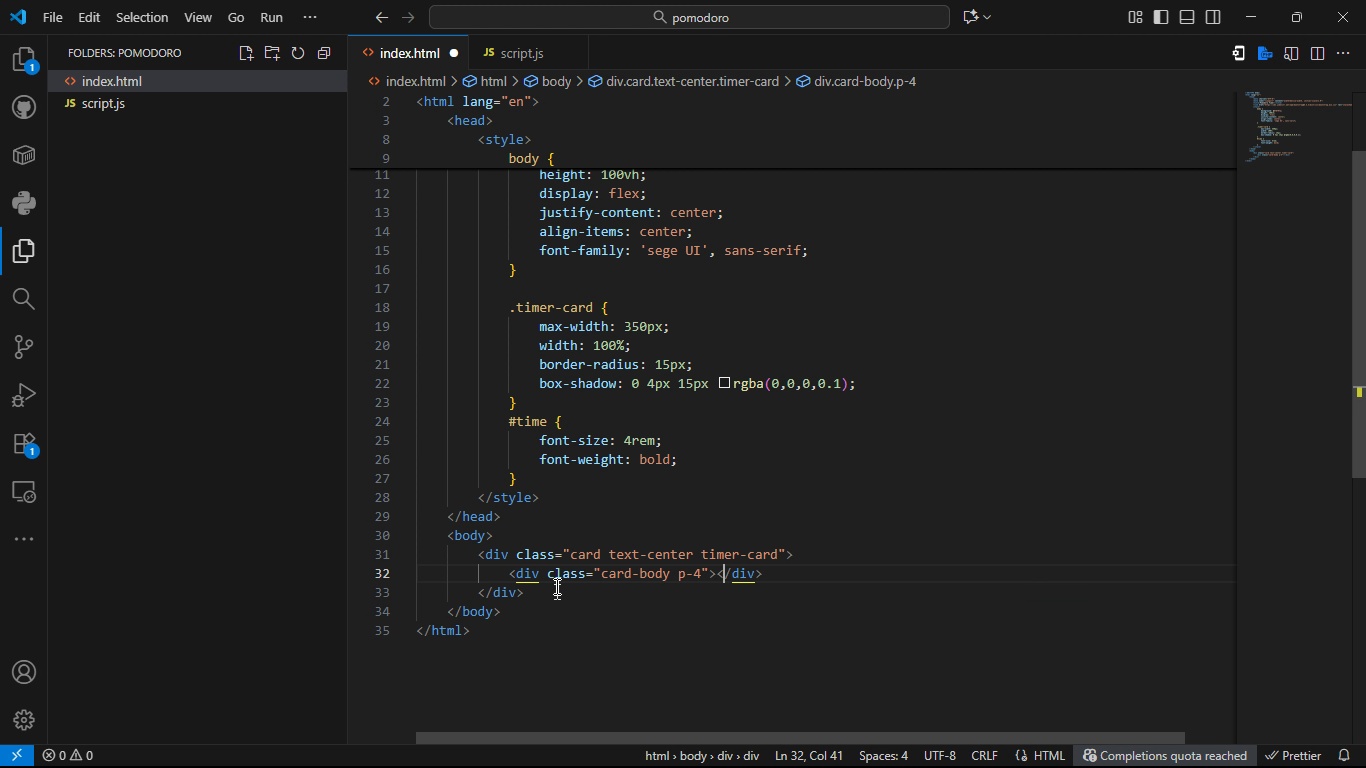 
key(ArrowLeft)
 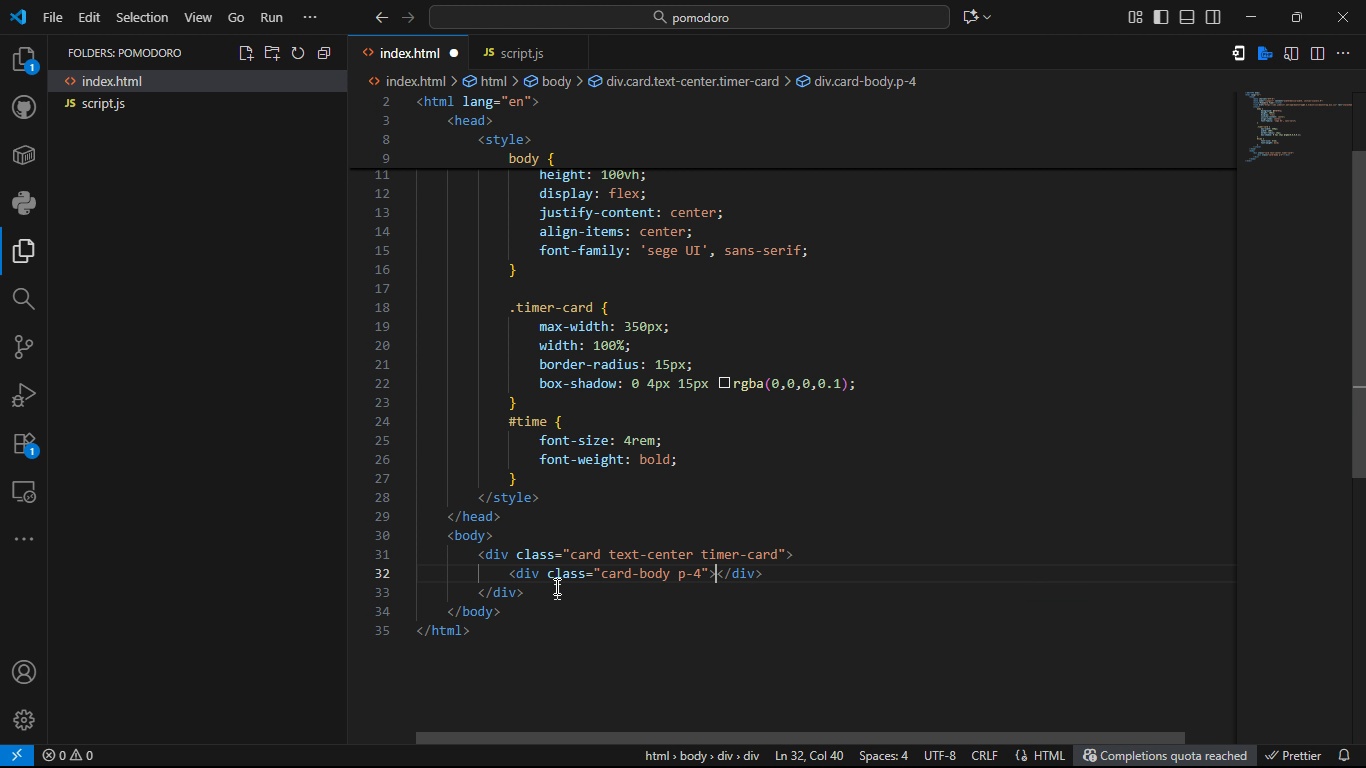 
key(Enter)
 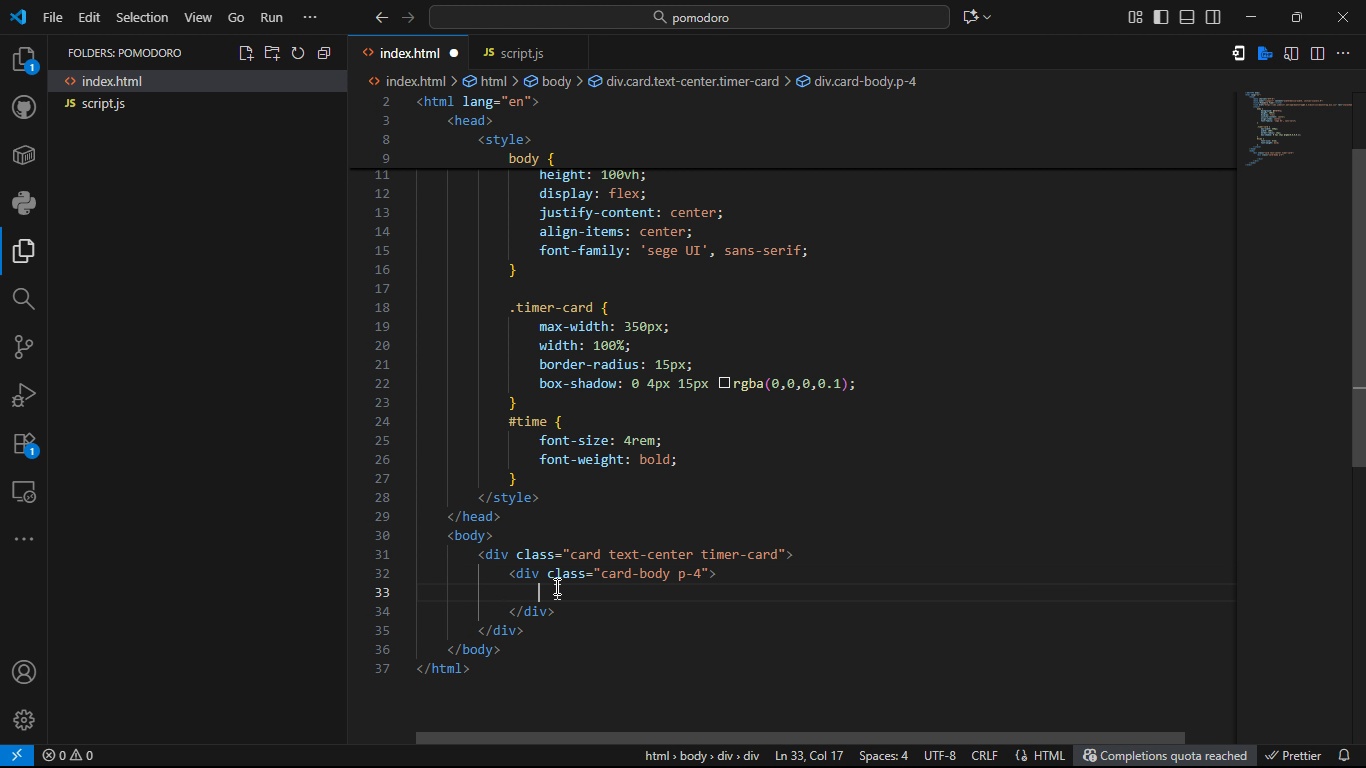 
type(<h4> clas=:)
key(Backspace)
key(Backspace)
key(Backspace)
key(Backspace)
key(Backspace)
key(Backspace)
key(Backspace)
key(Backspace)
 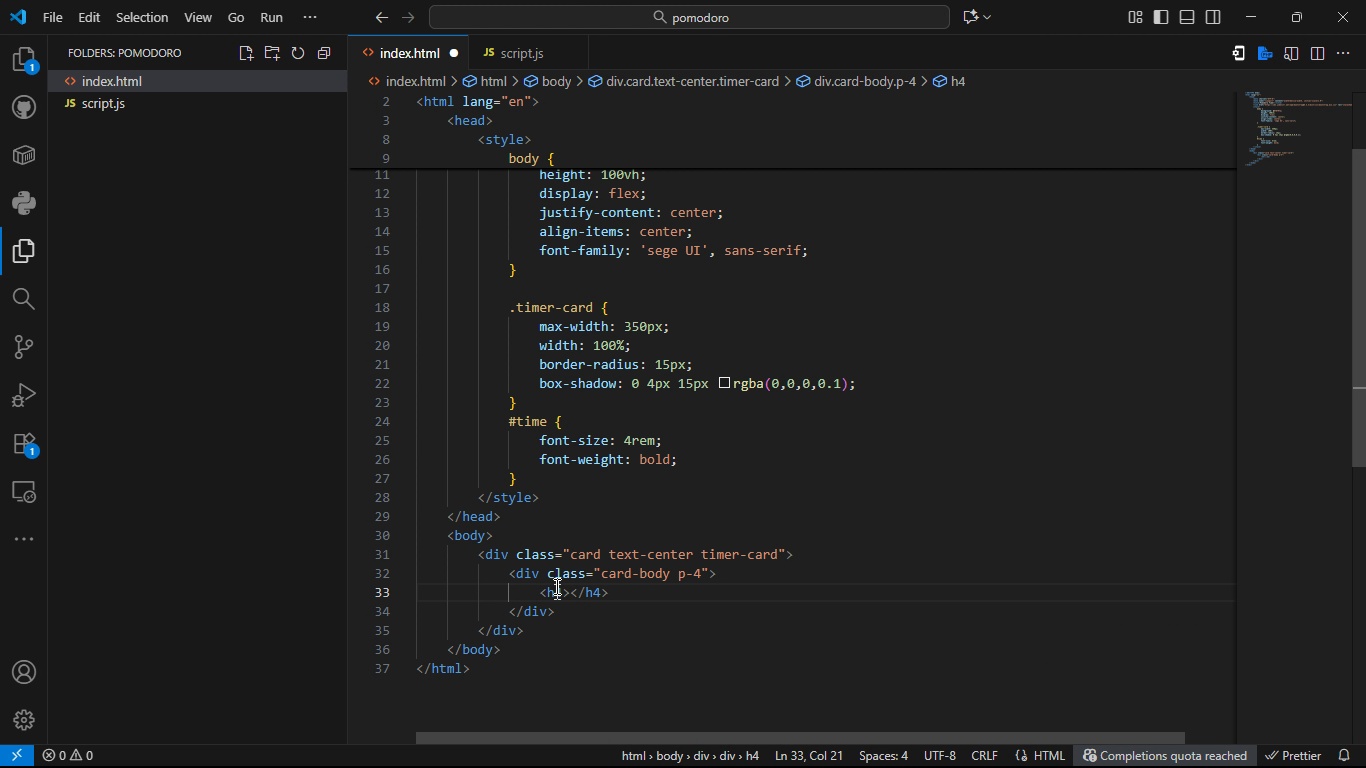 
key(ArrowLeft)
 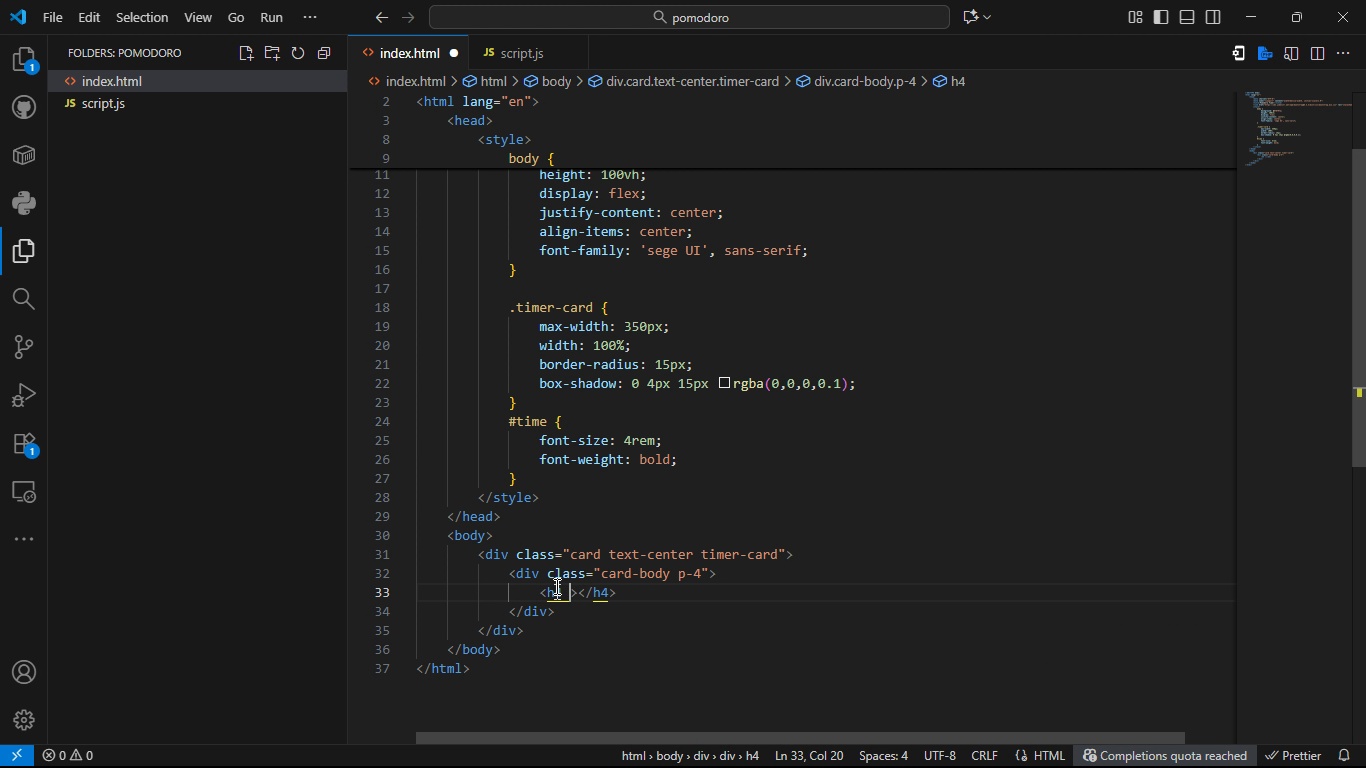 
type( class=)
 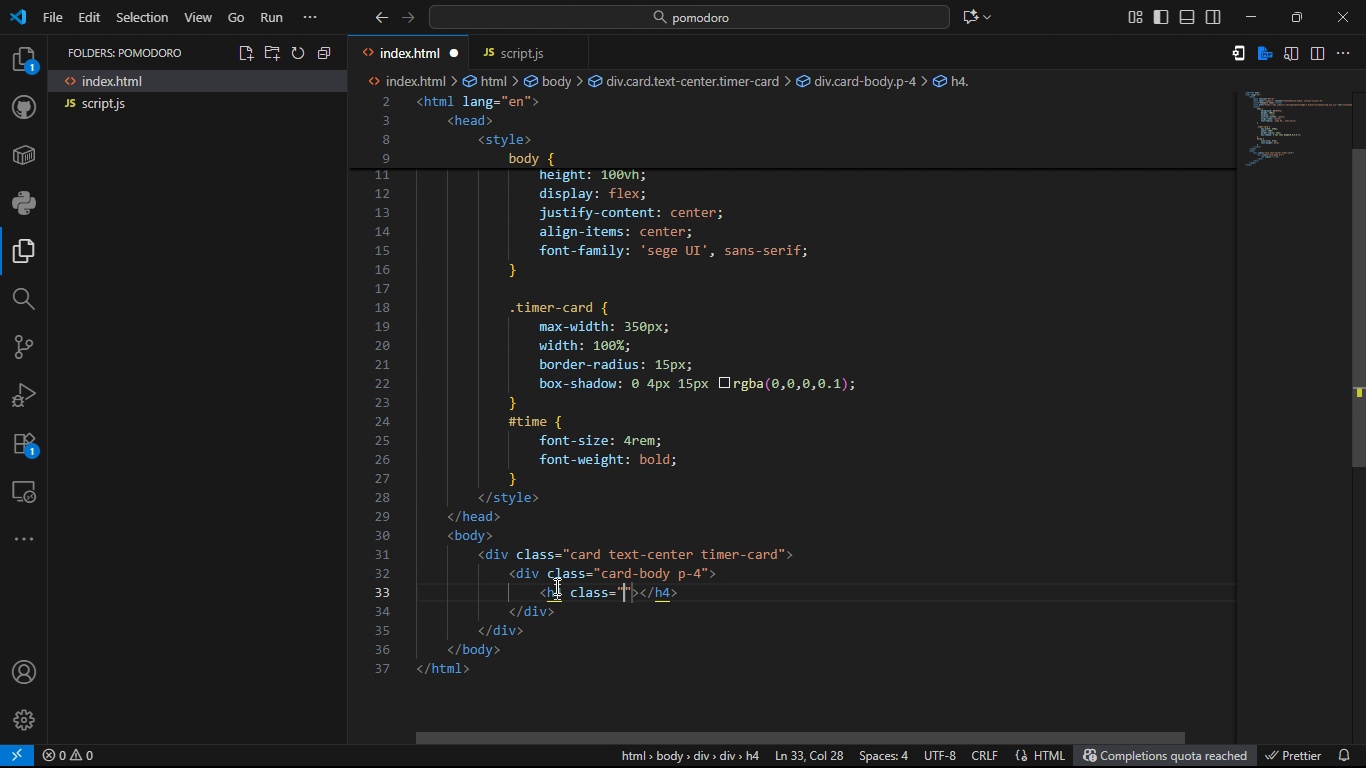 
type(cart-titile)
key(Backspace)
key(Backspace)
key(Backspace)
type(le mb-3 test)
key(Backspace)
key(Backspace)
type(xt-prom)
key(Backspace)
key(Backspace)
type(imary )
 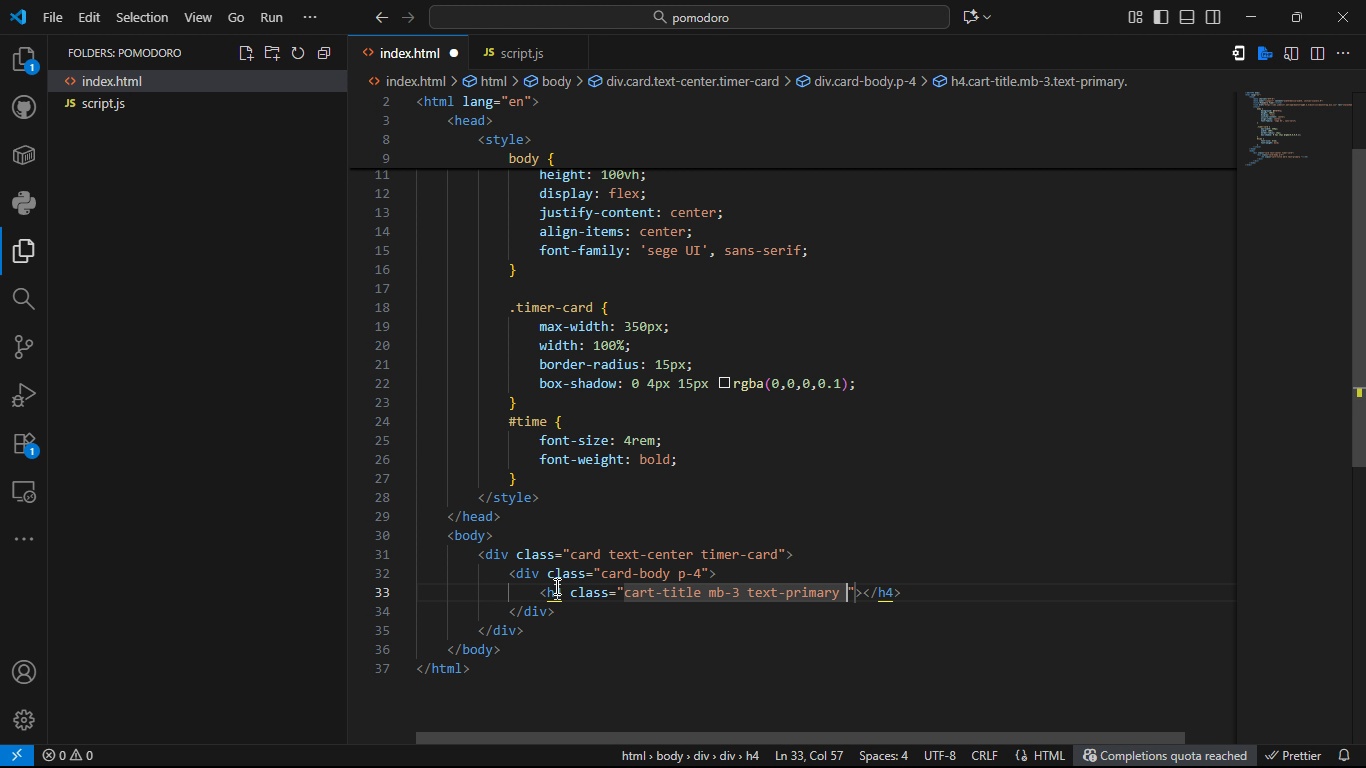 
key(Backspace)
 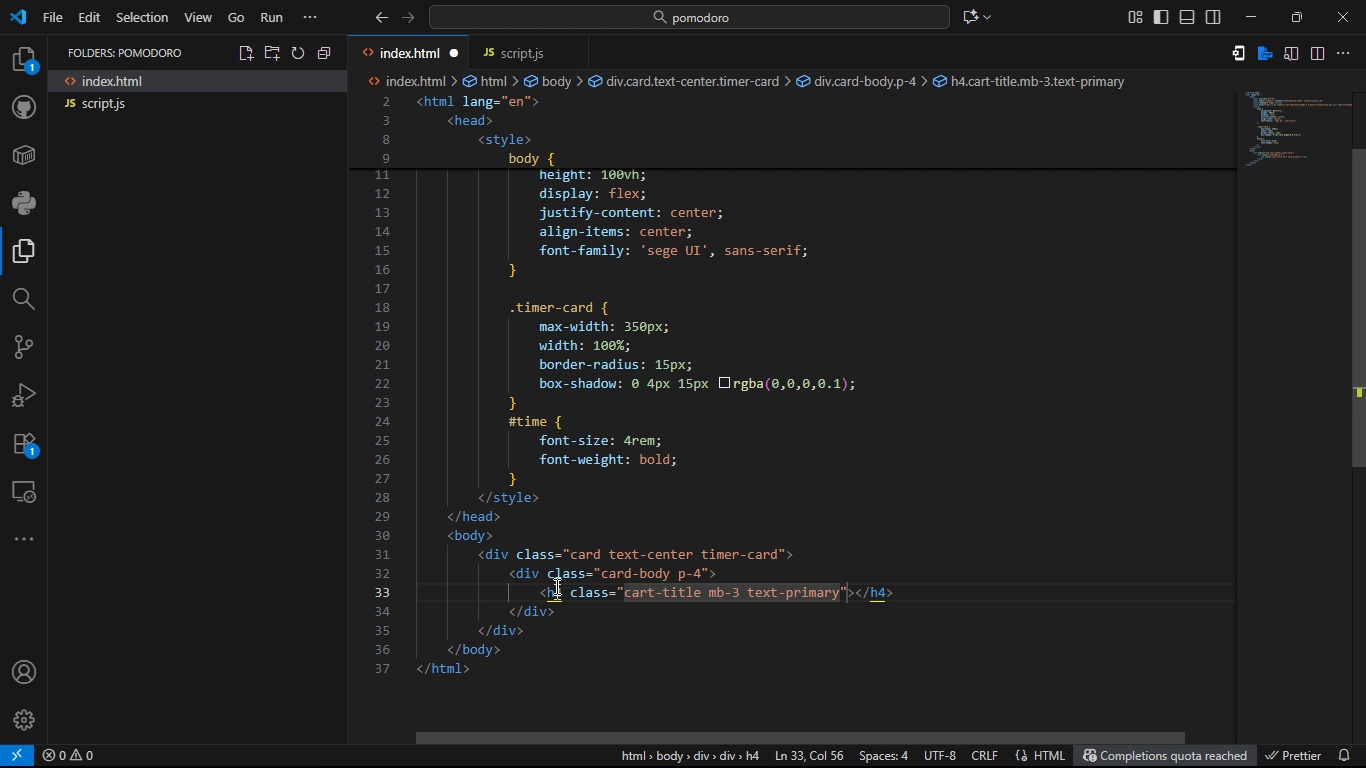 
key(ArrowRight)
 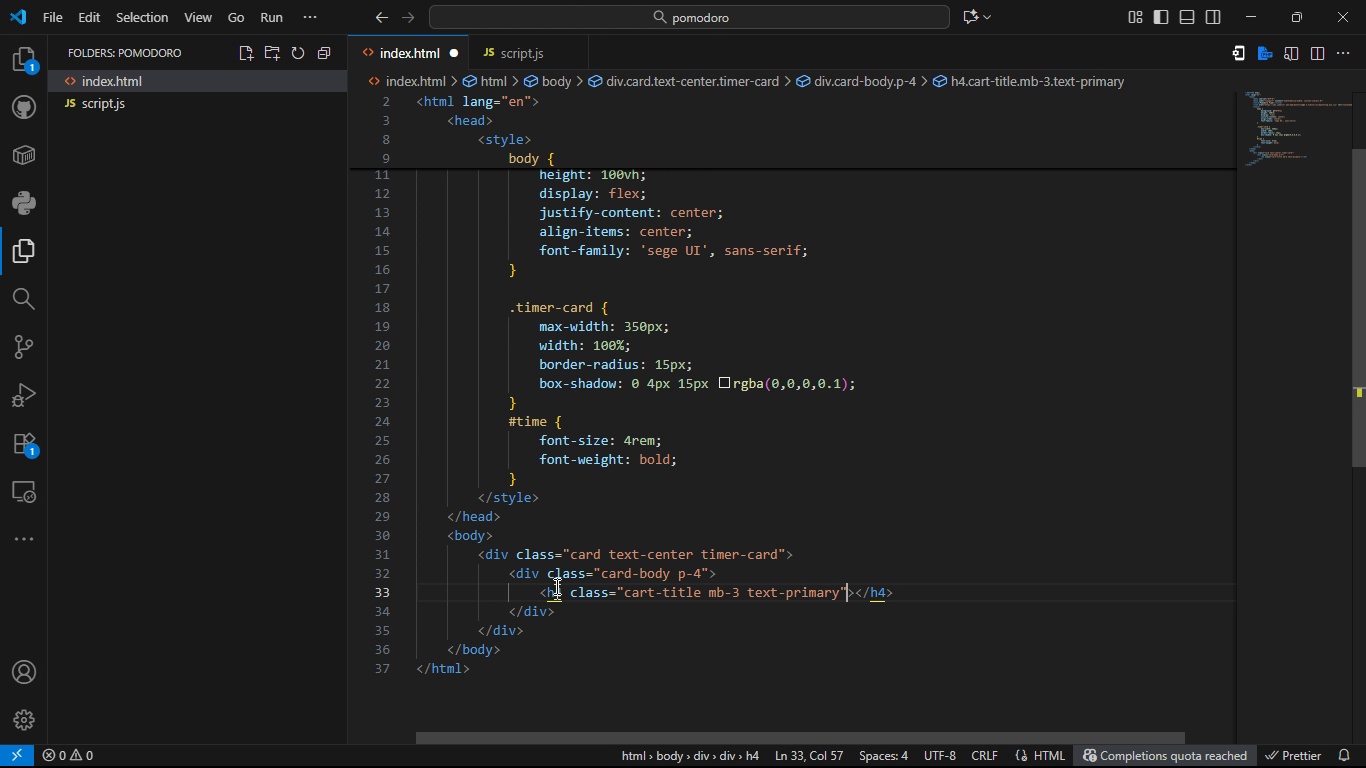 
key(ArrowRight)
 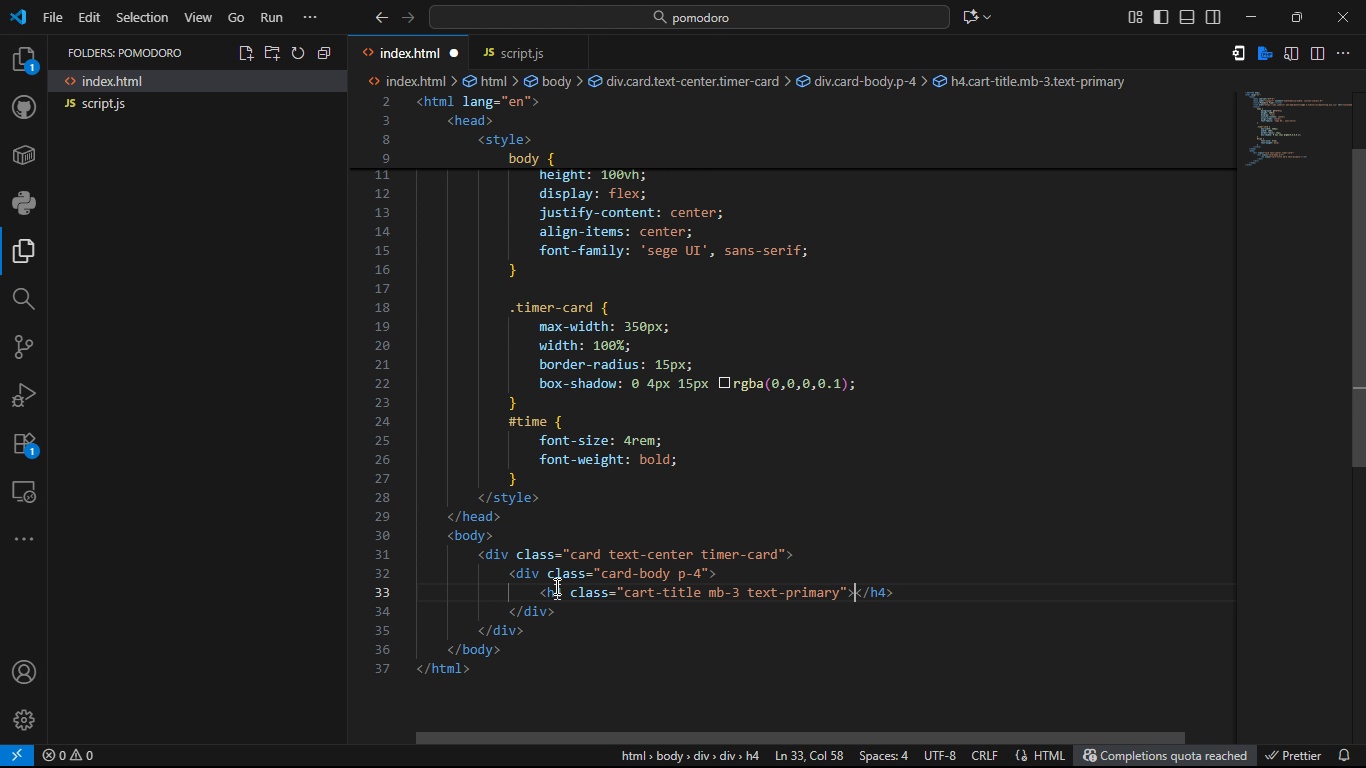 
type(Promodoro )
 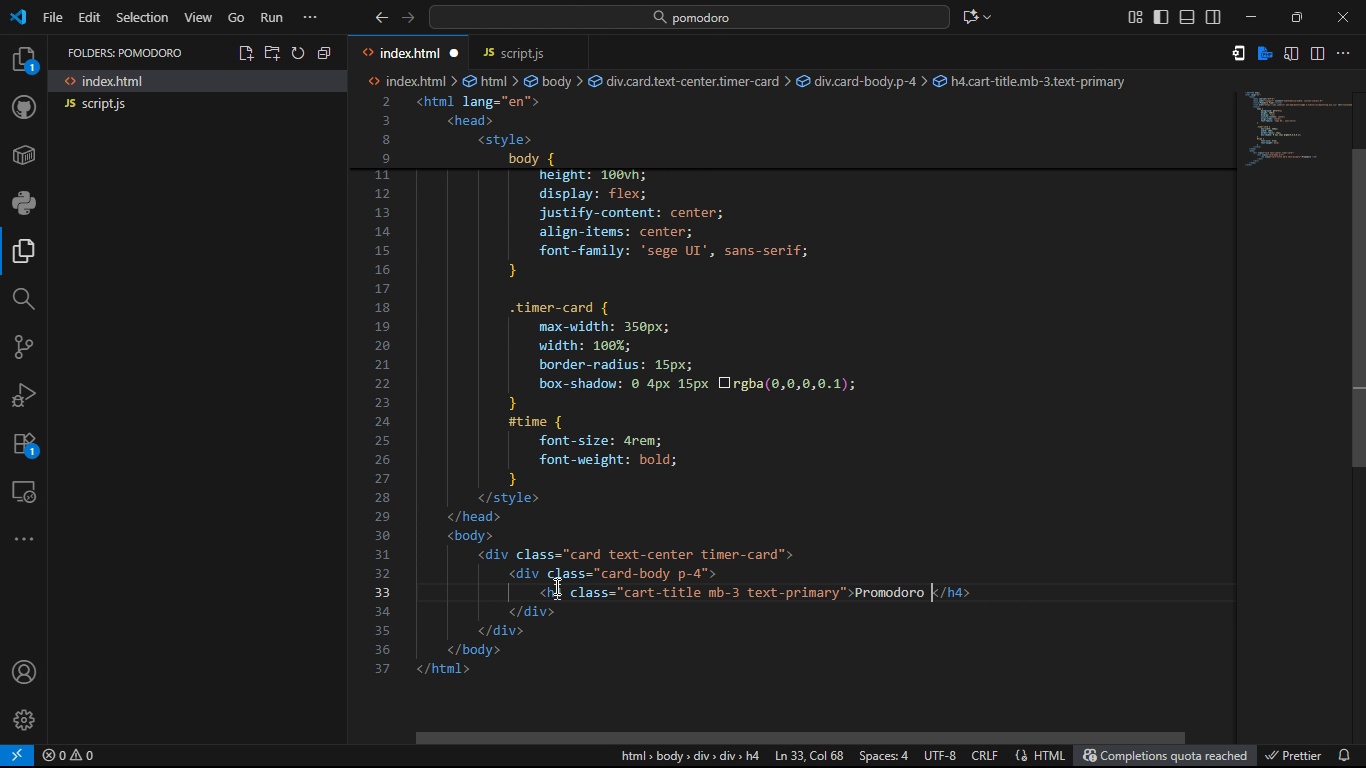 
hold_key(key=ArrowLeft, duration=0.7)
 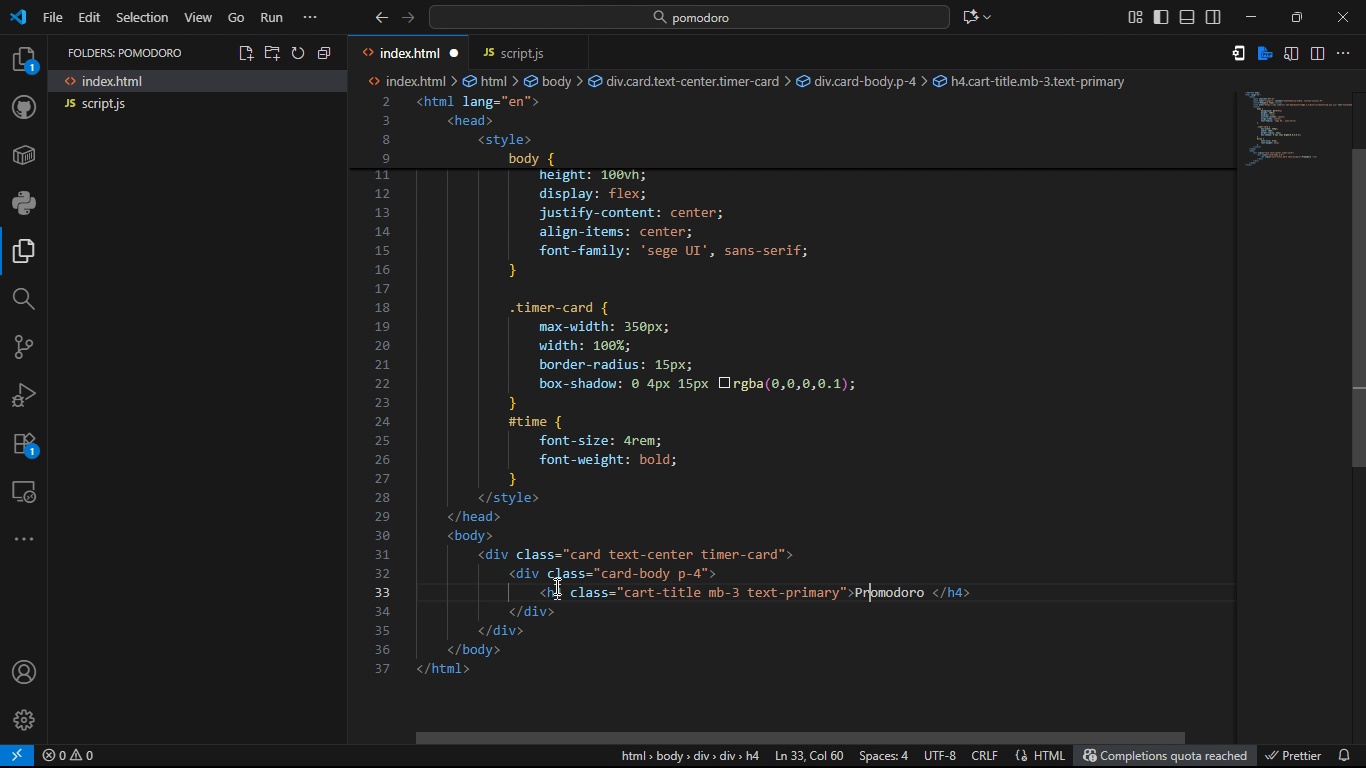 
key(ArrowLeft)
 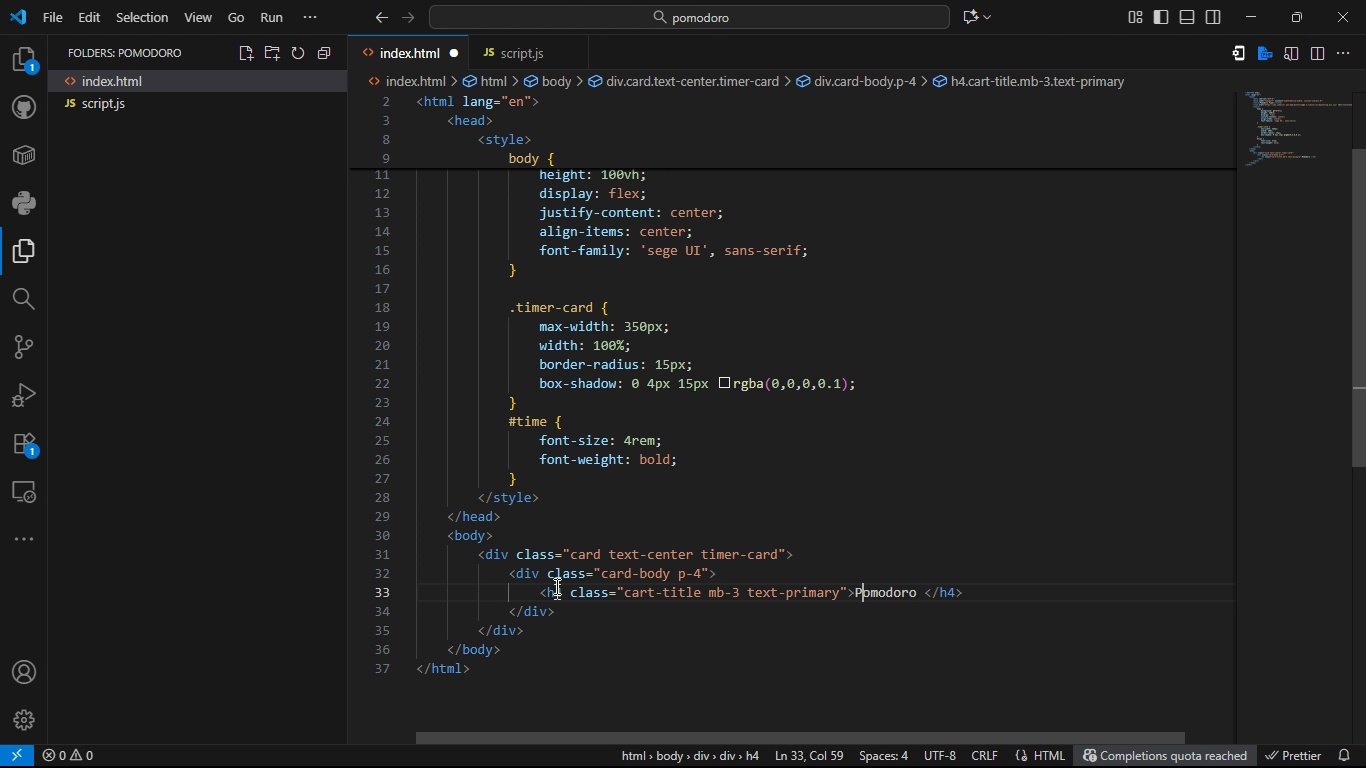 
key(Backspace)
 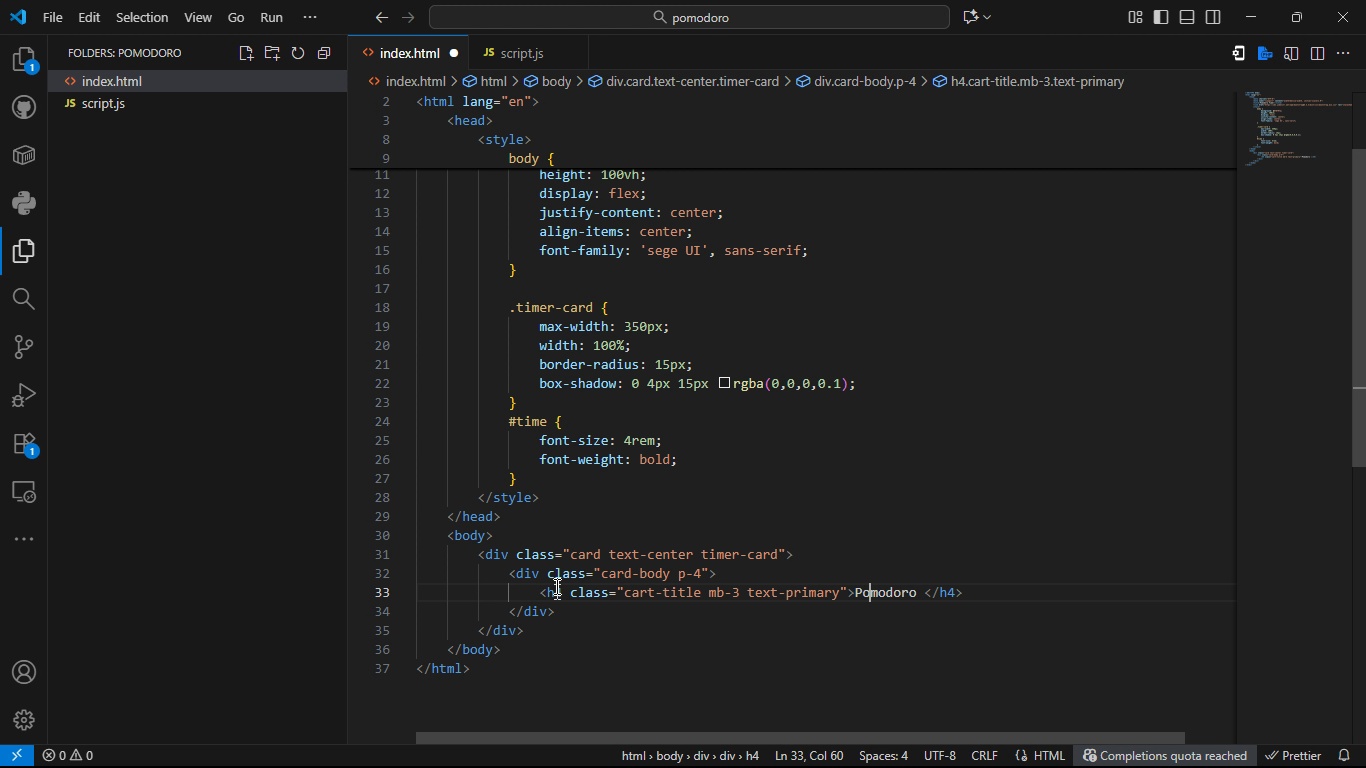 
hold_key(key=ArrowRight, duration=0.7)
 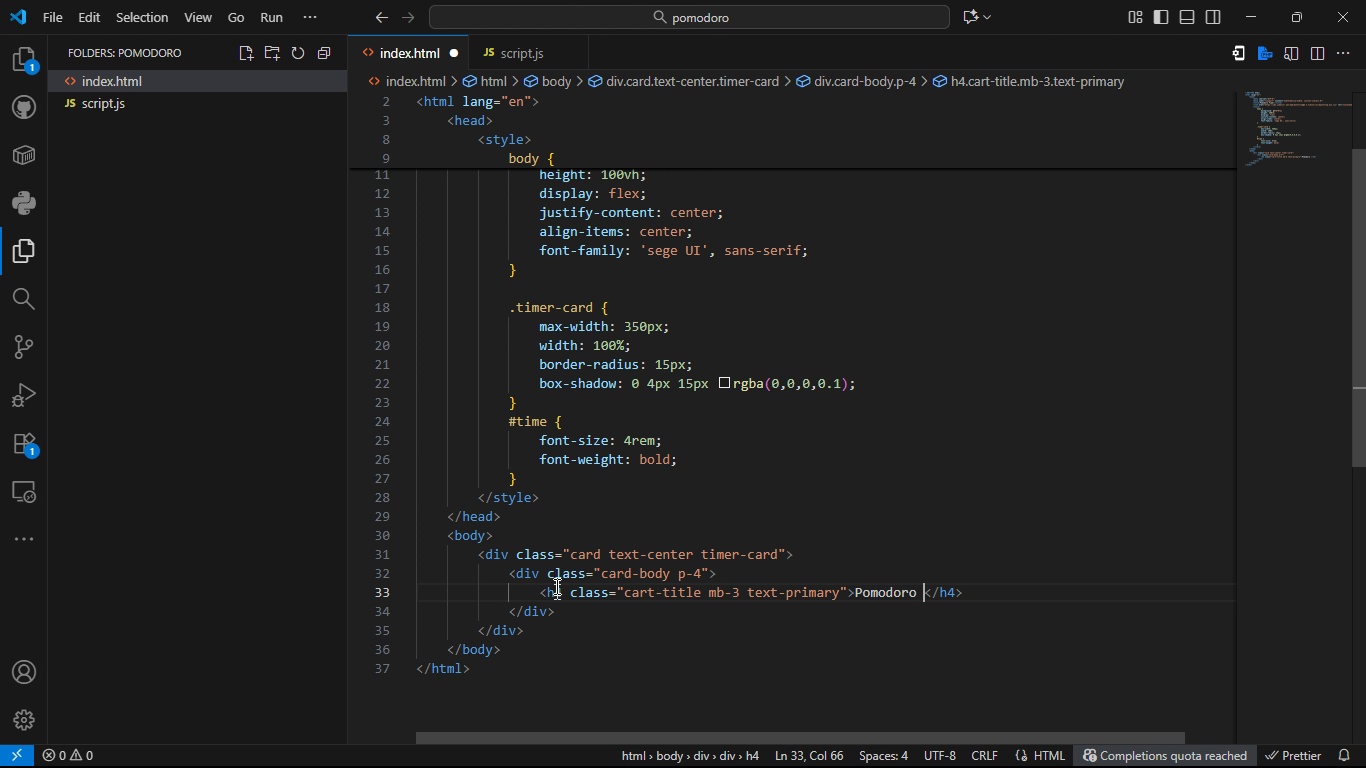 
key(ArrowRight)
 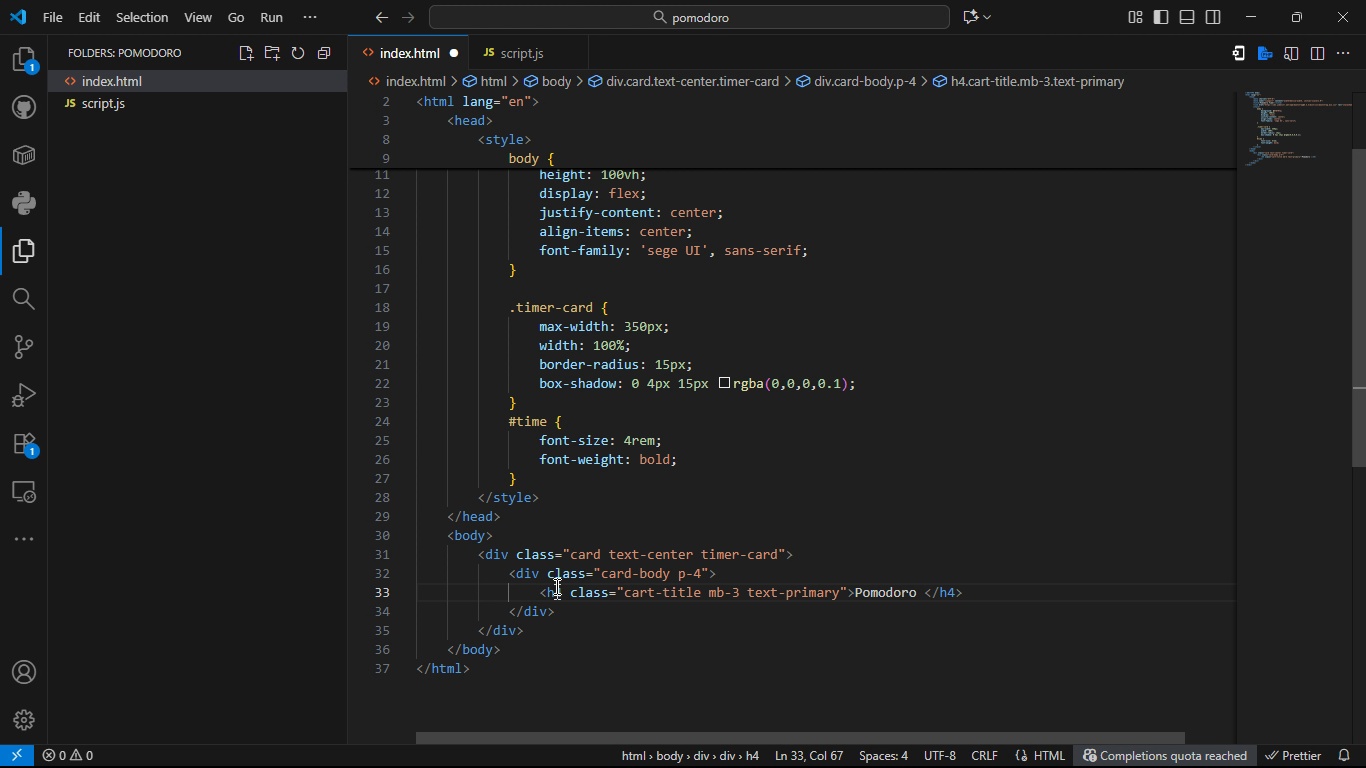 
key(ArrowLeft)
 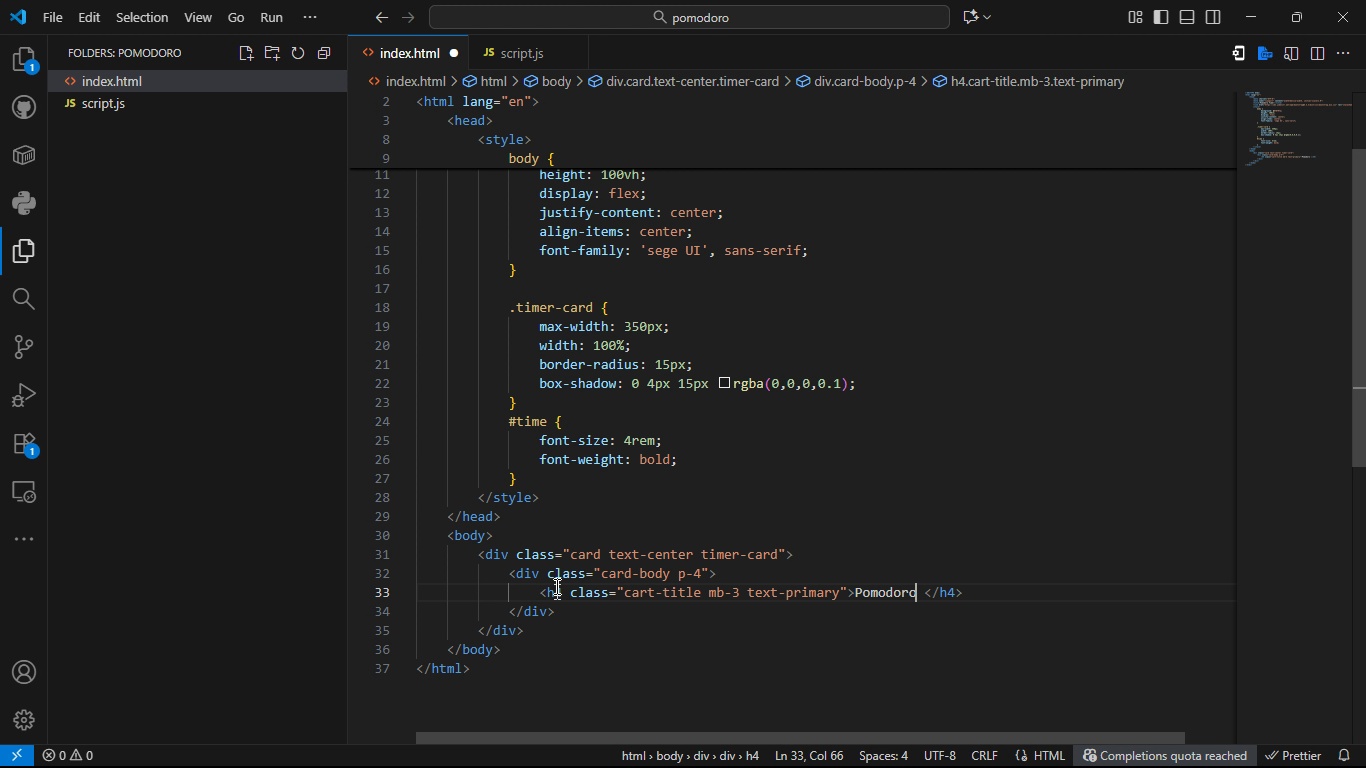 
key(ArrowRight)
 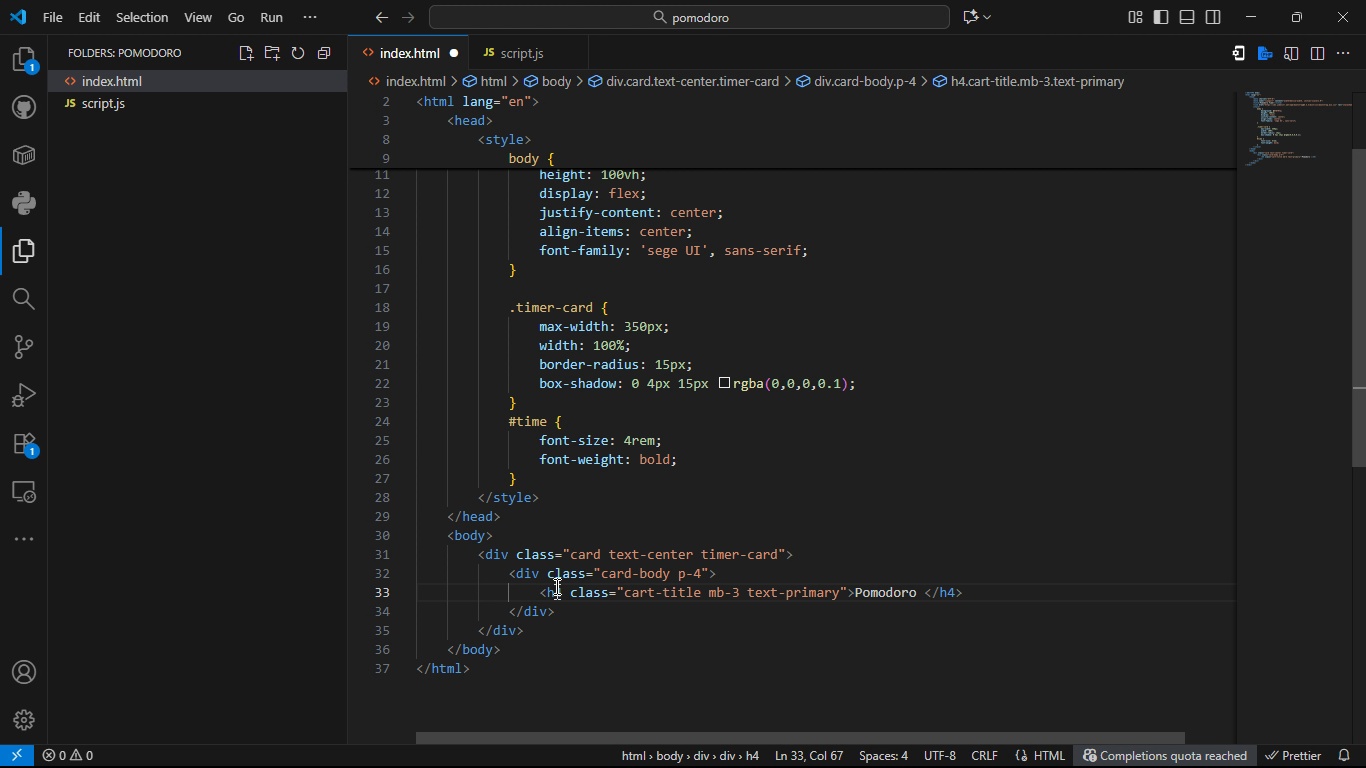 
type(Timer)
 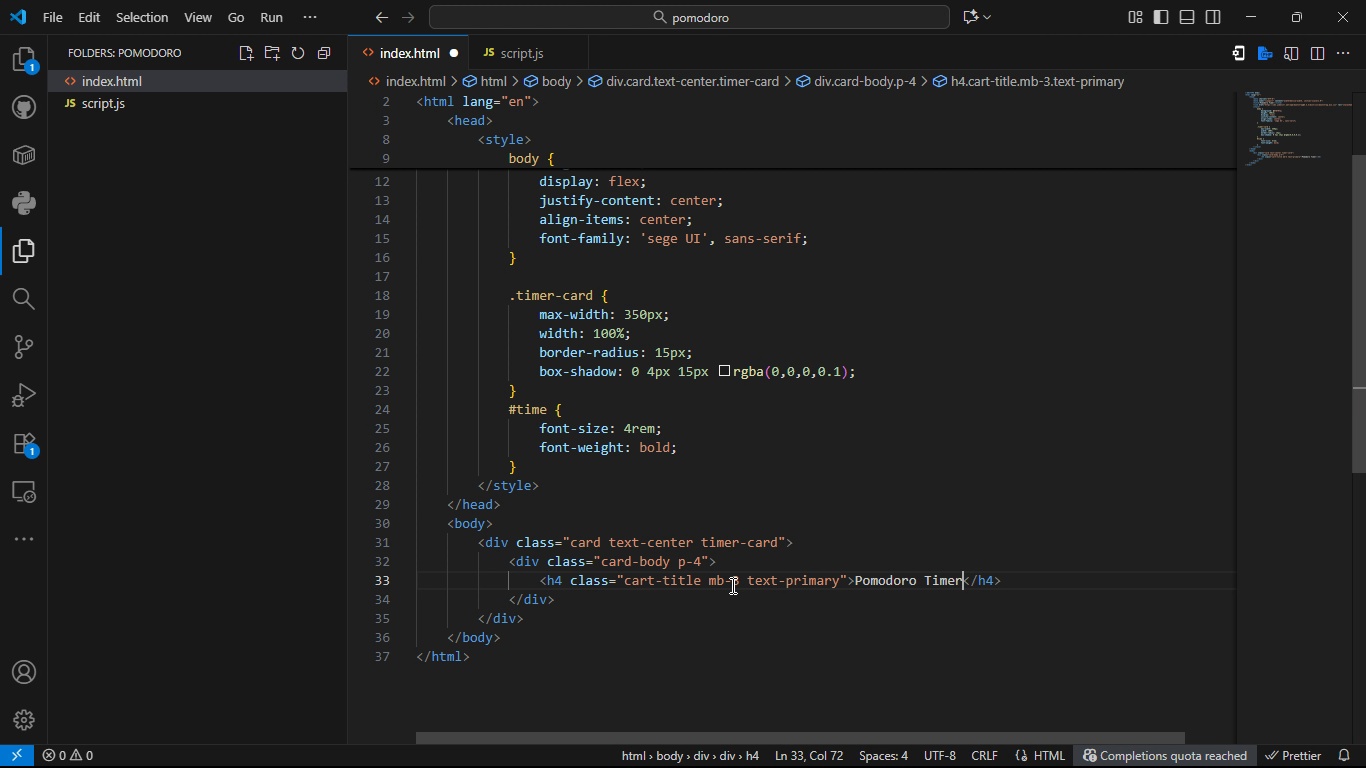 
wait(6.78)
 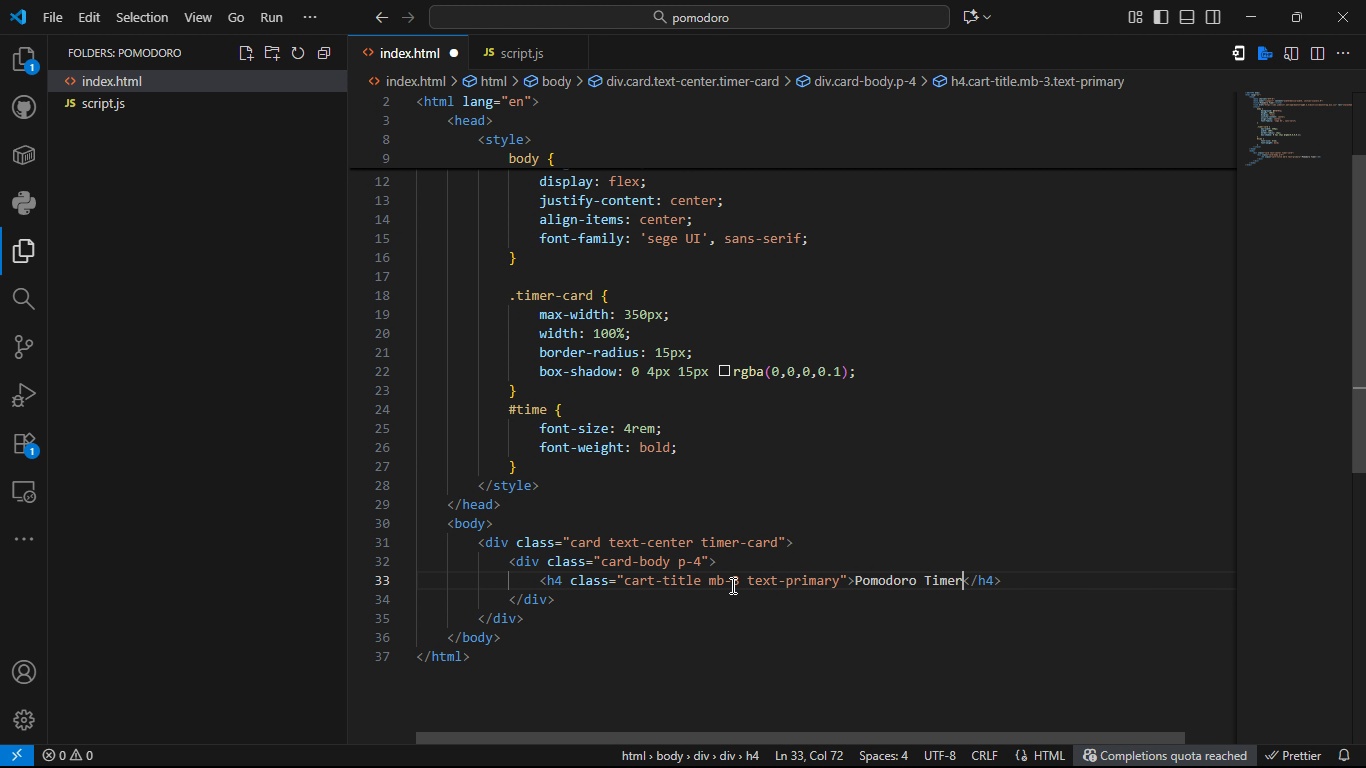 
left_click([1011, 588])
 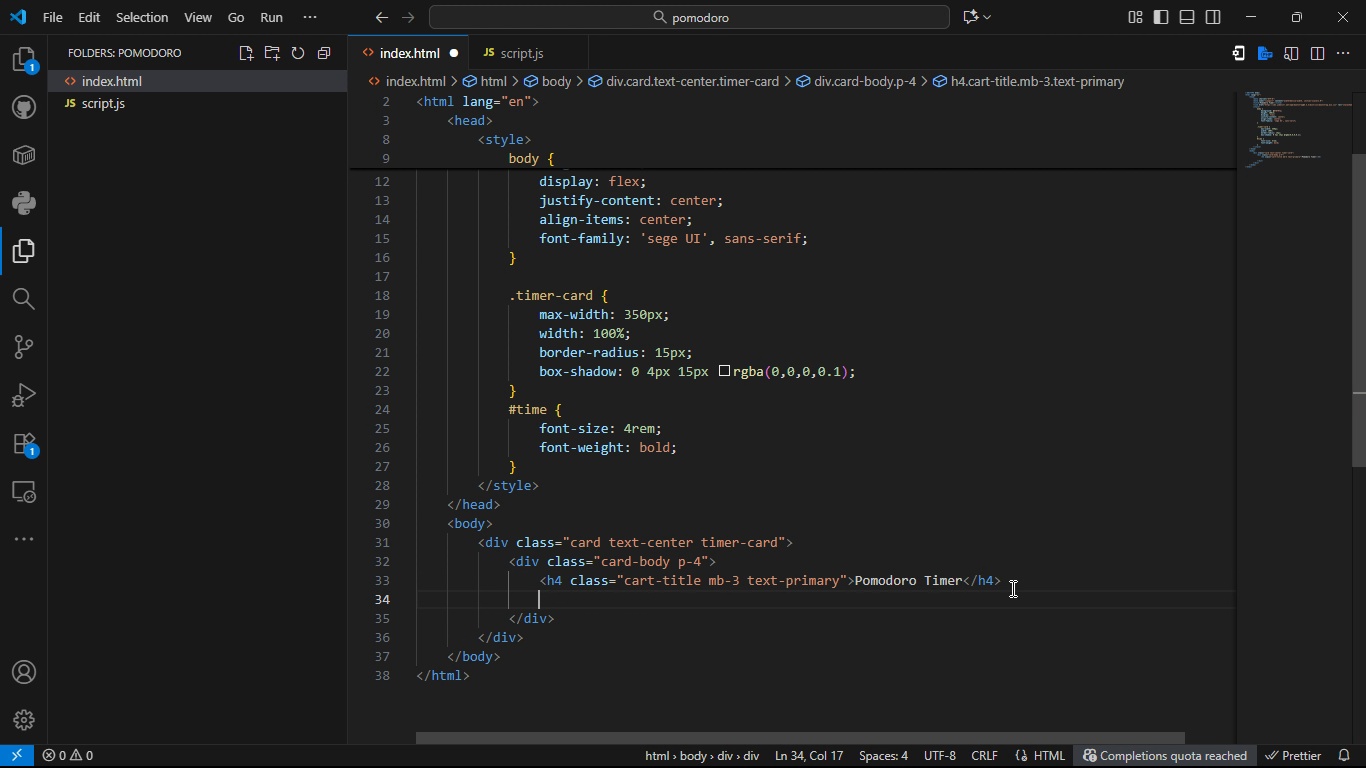 
key(Enter)
 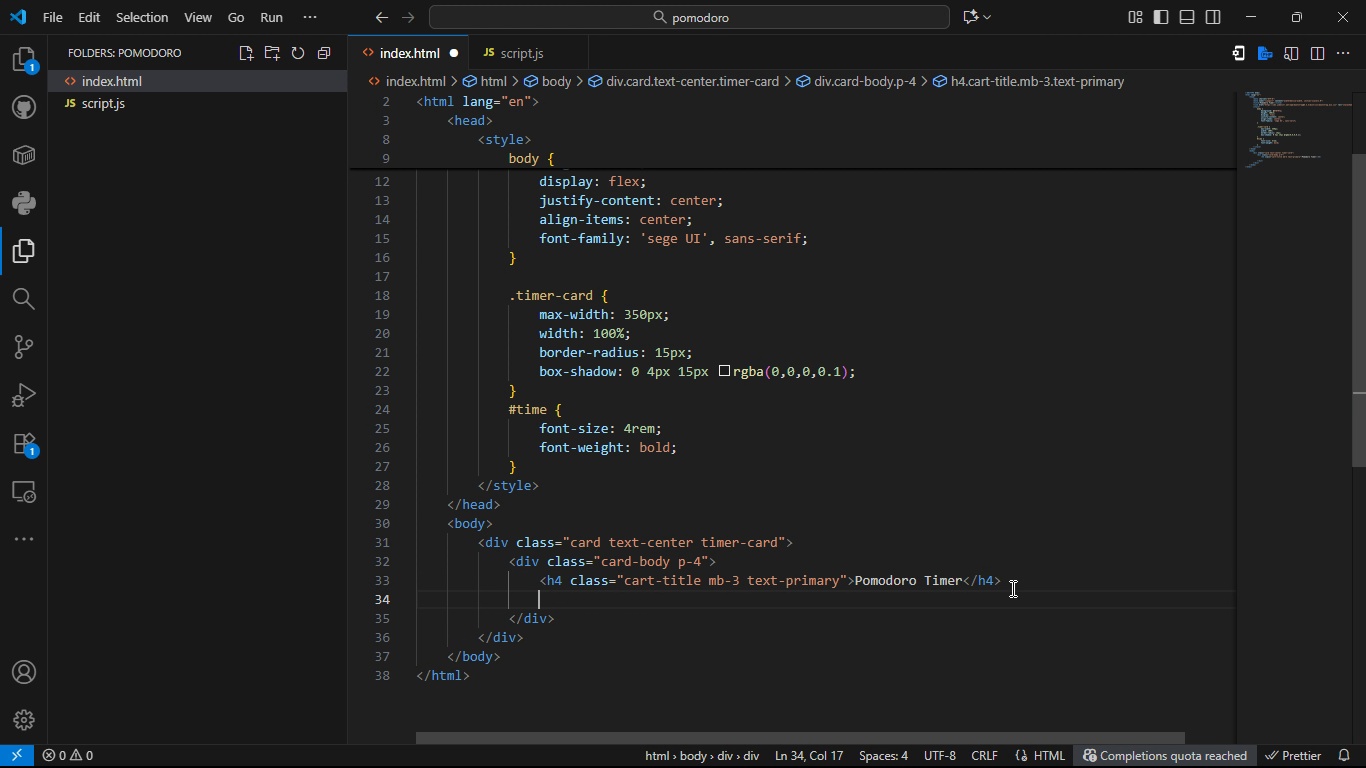 
type(<div>)
 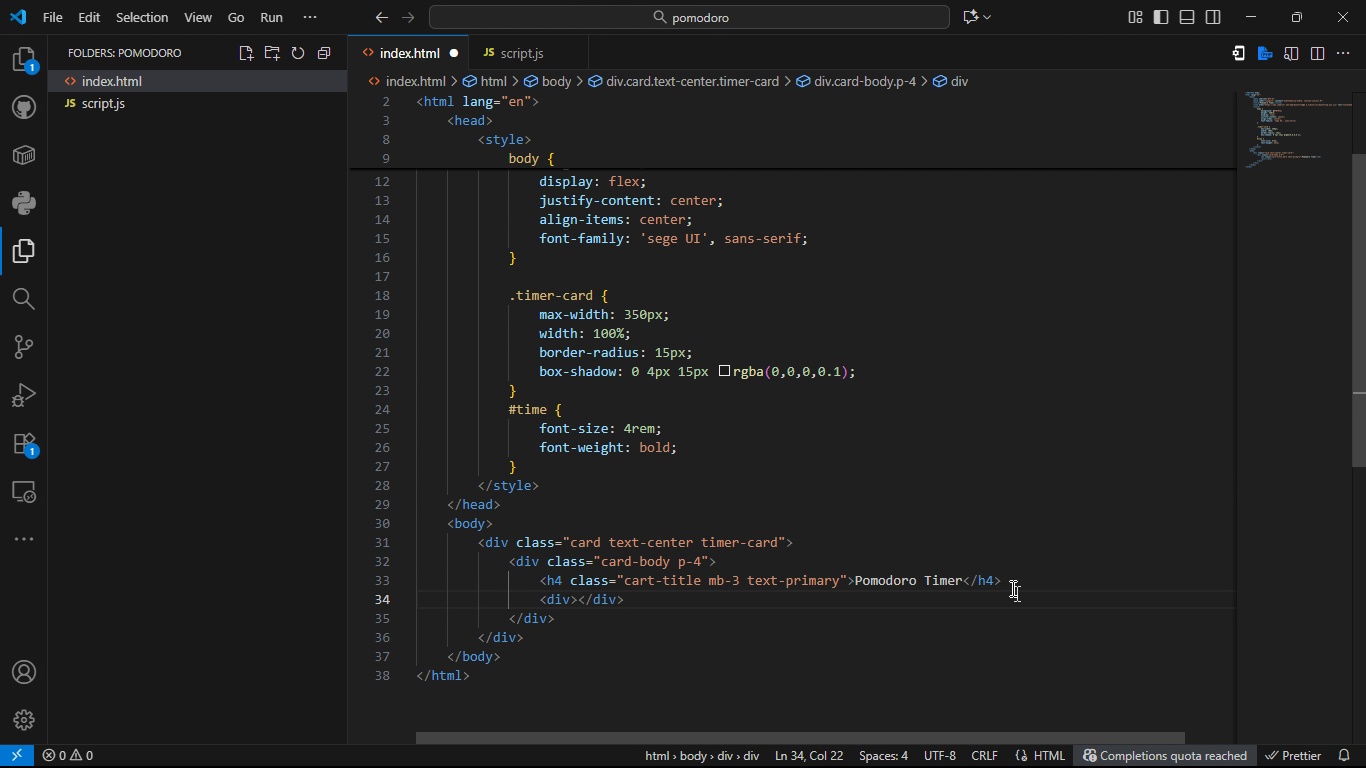 
key(ArrowLeft)
 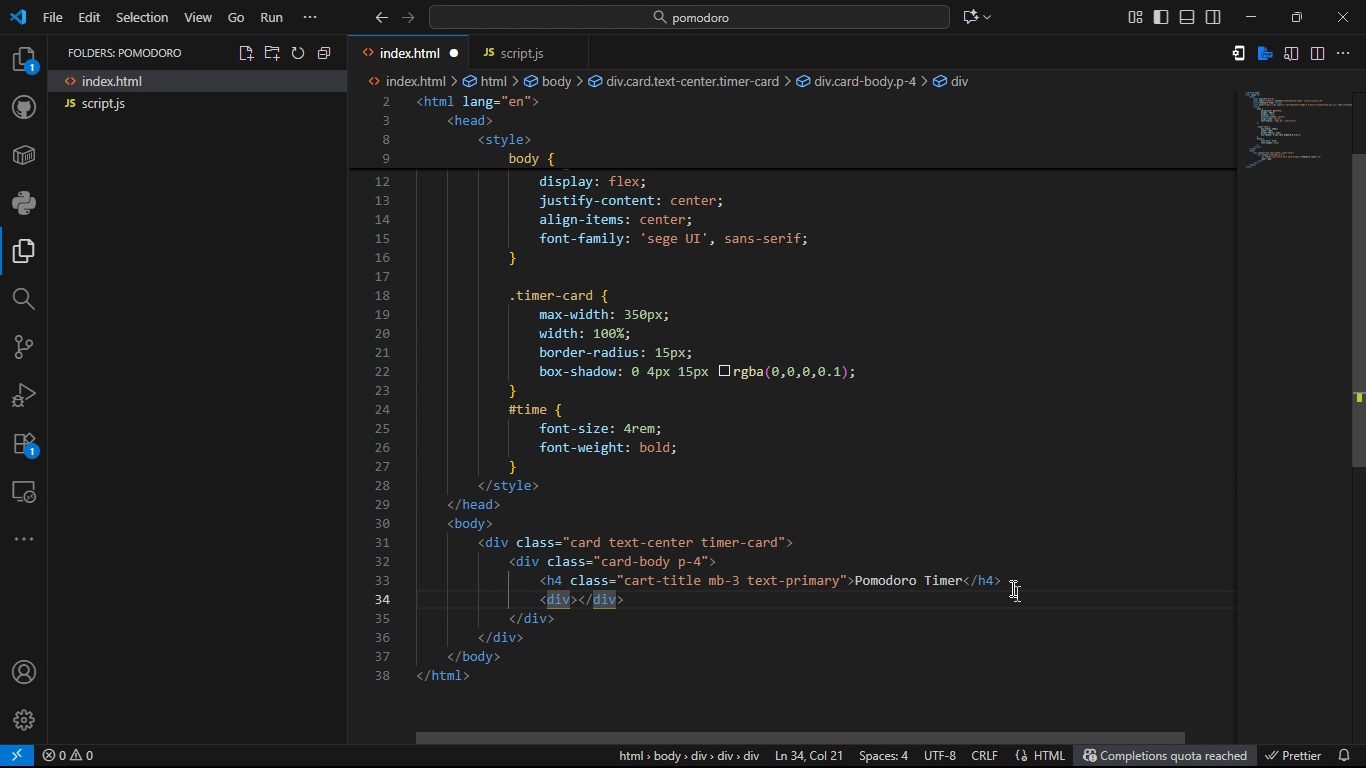 
type( id=time)
 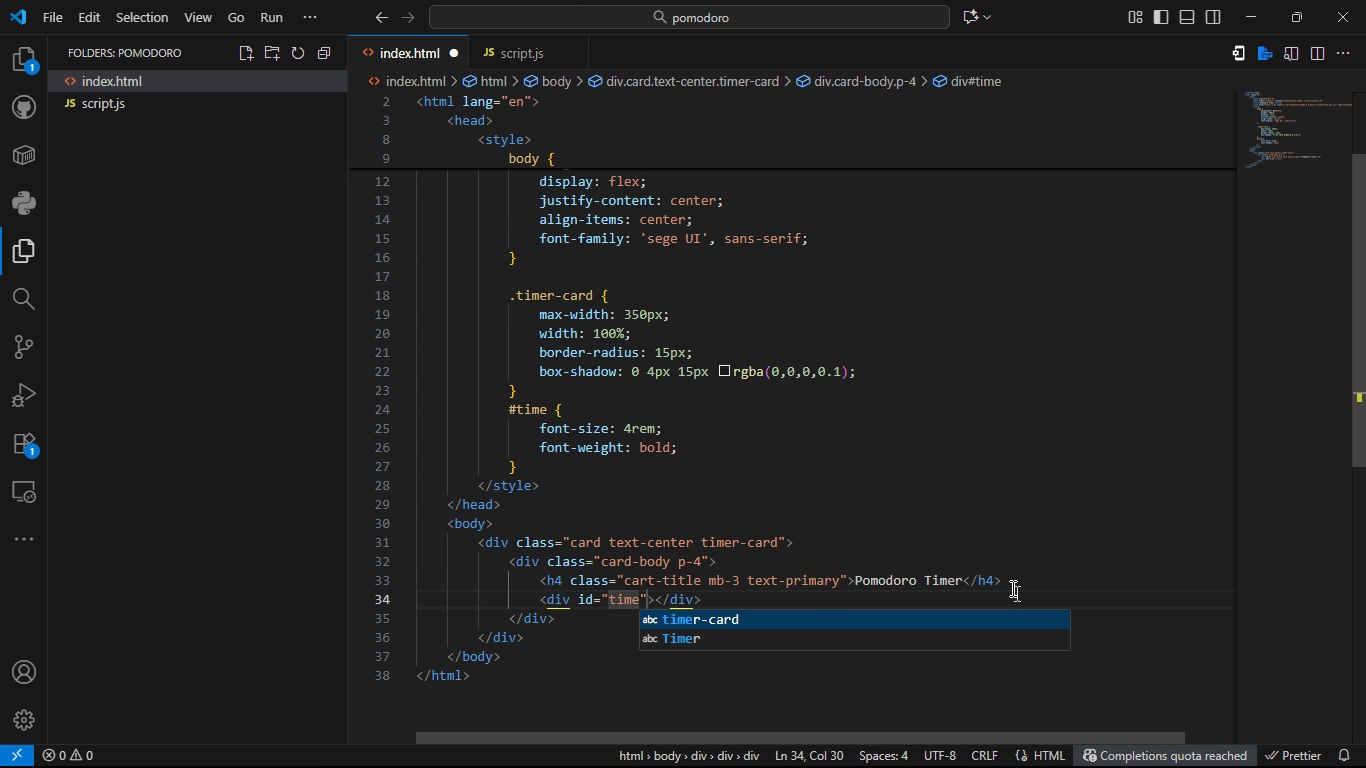 
key(ArrowRight)
 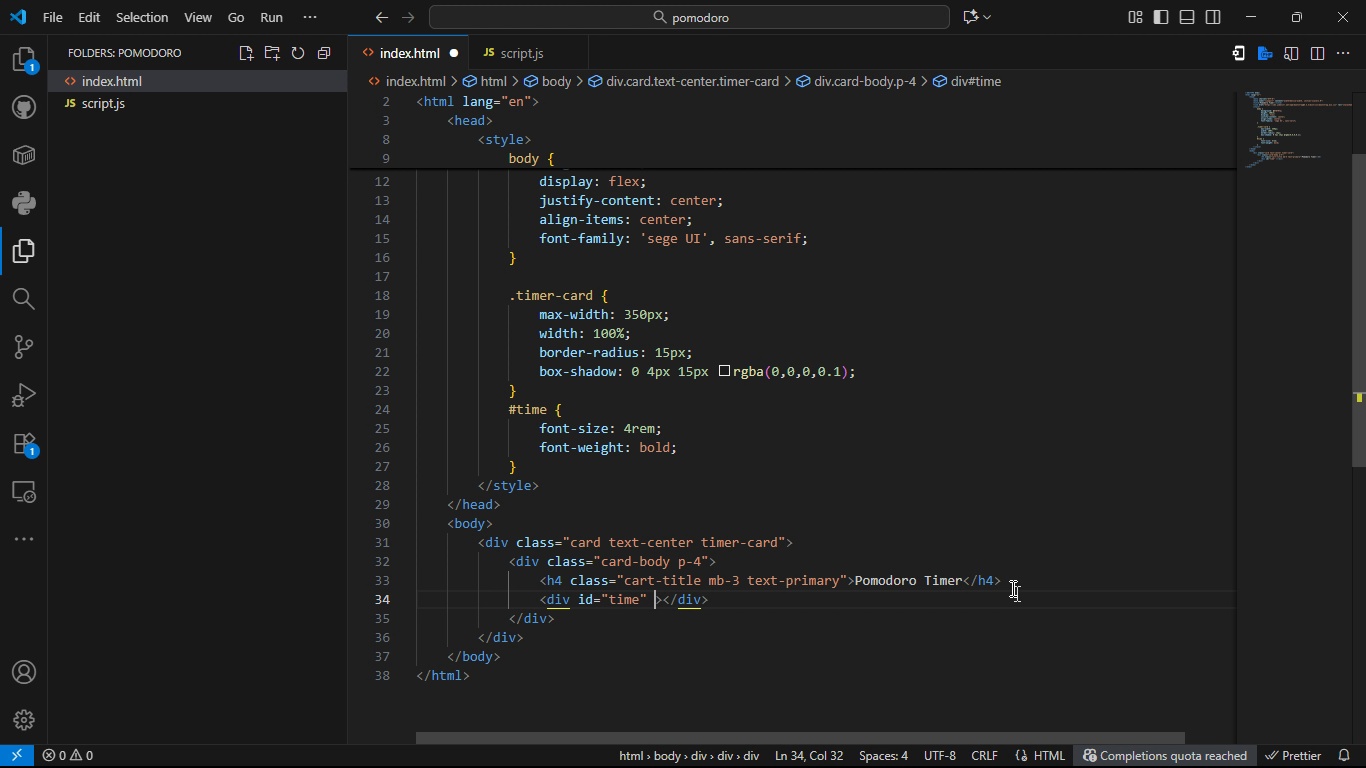 
type( class=mb-3)
 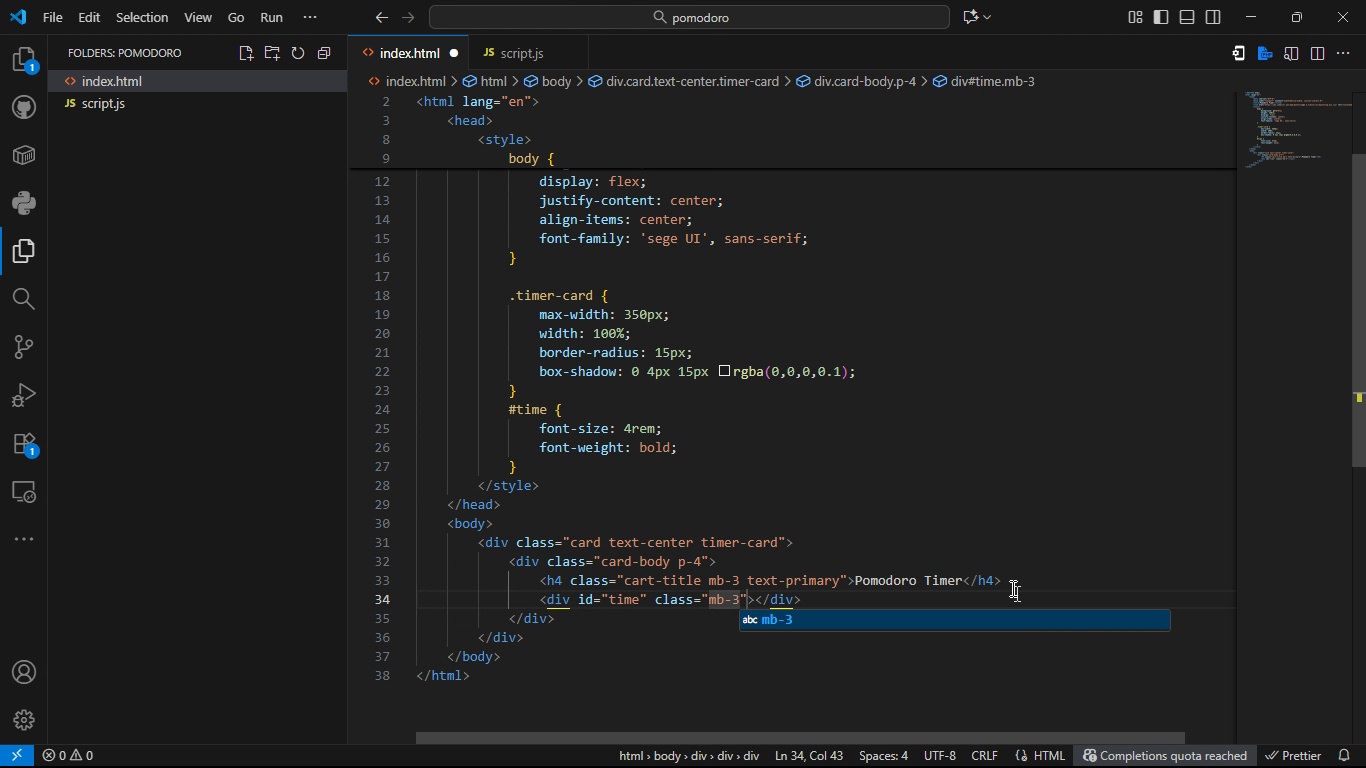 
key(ArrowRight)
 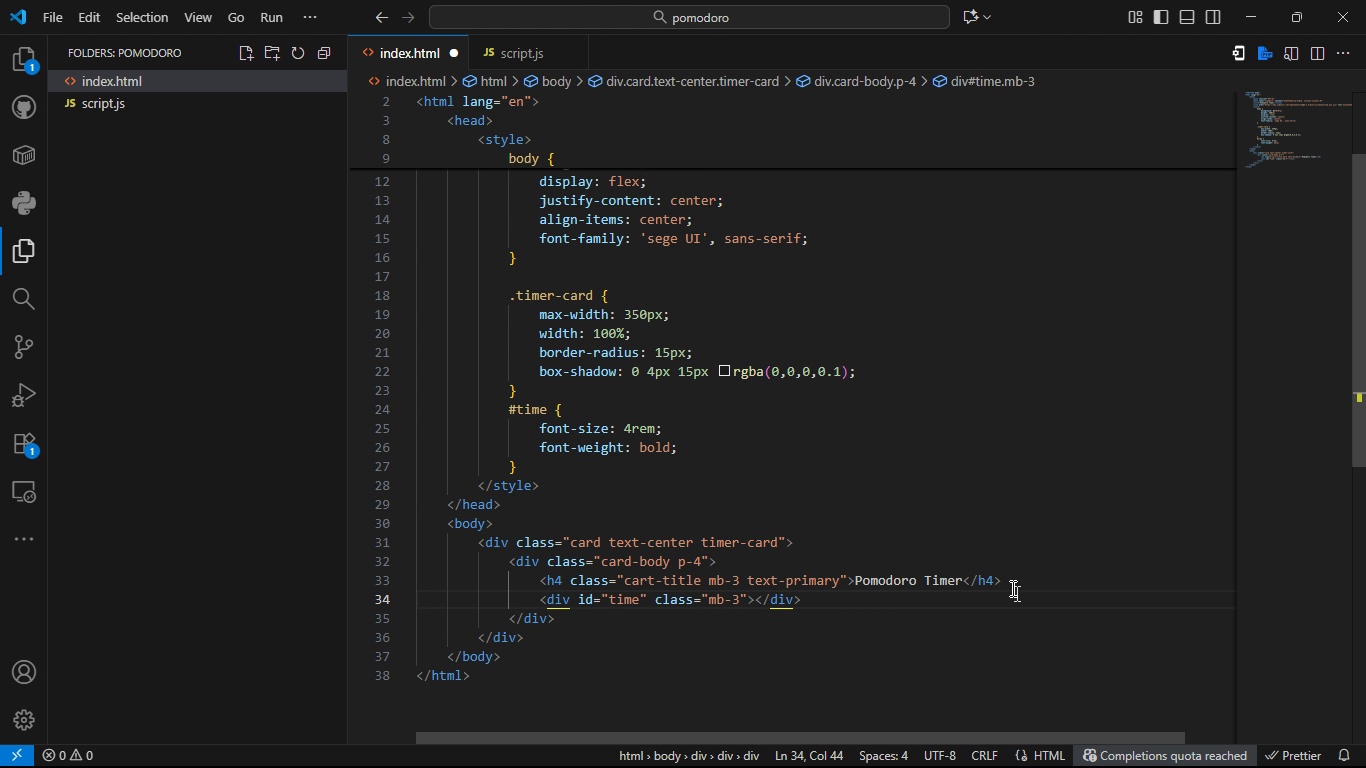 
key(ArrowRight)
 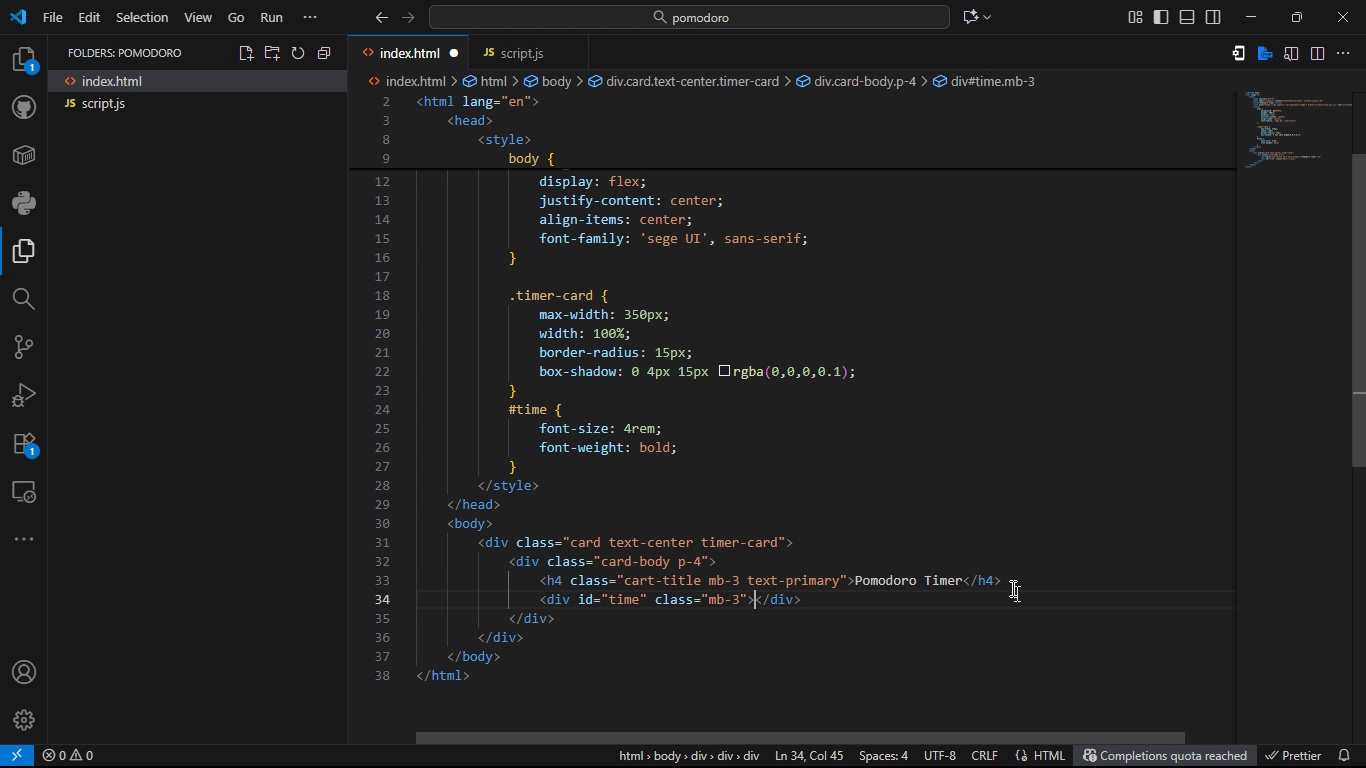 
type(25:00)
 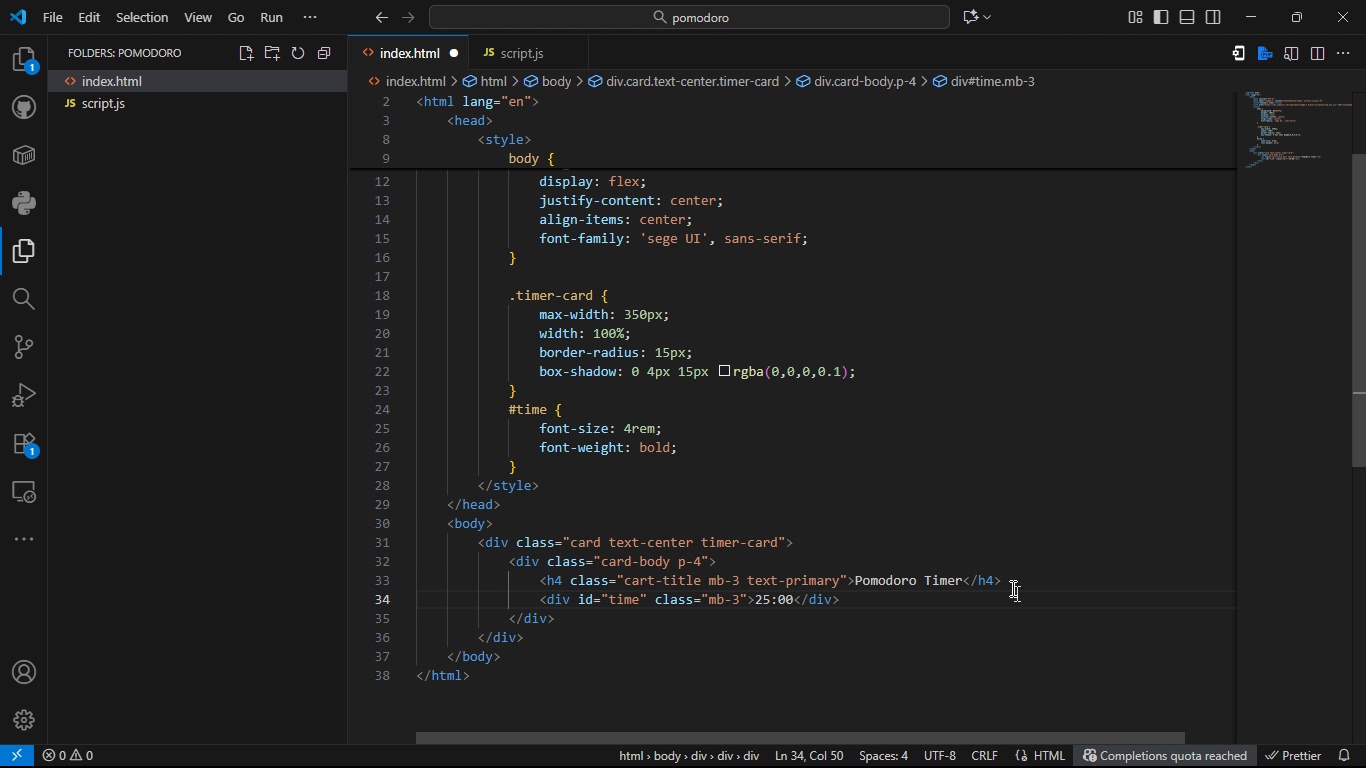 
key(ArrowRight)
 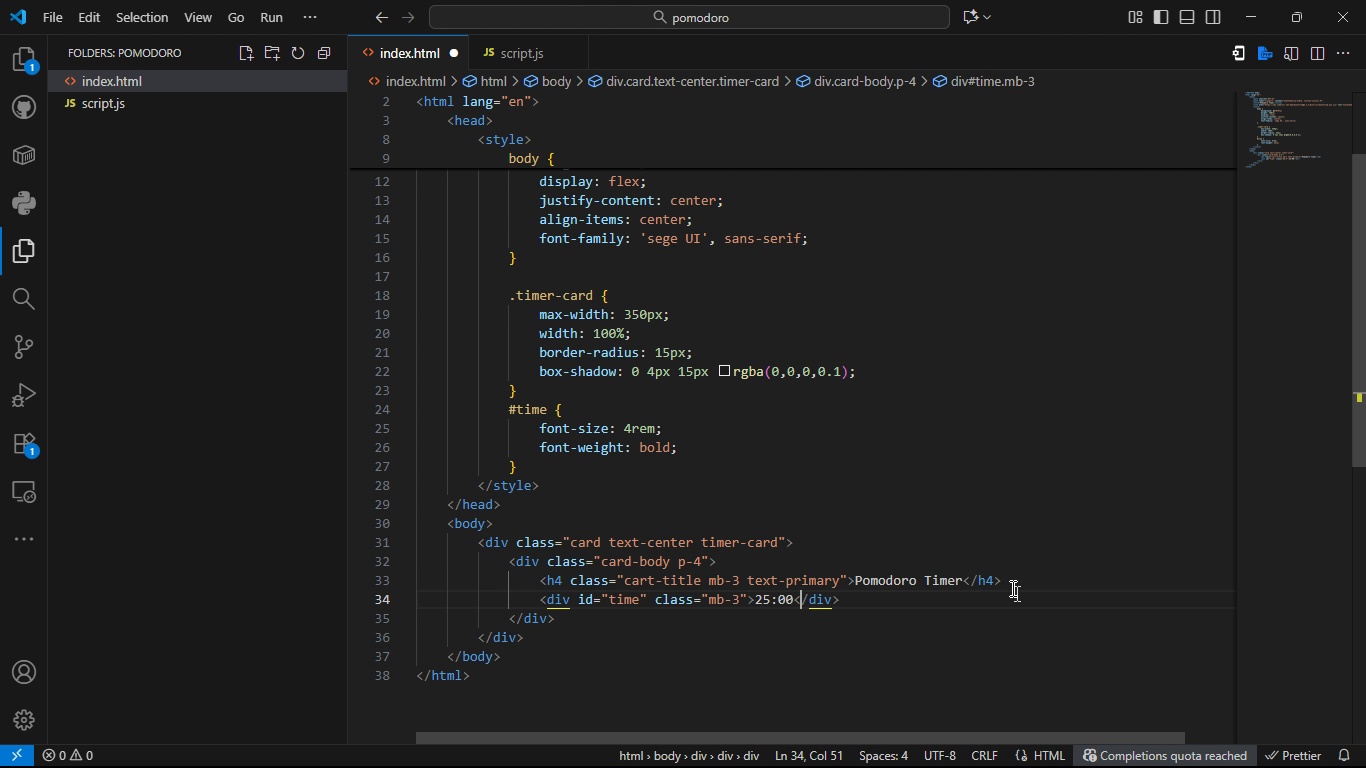 
key(ArrowRight)
 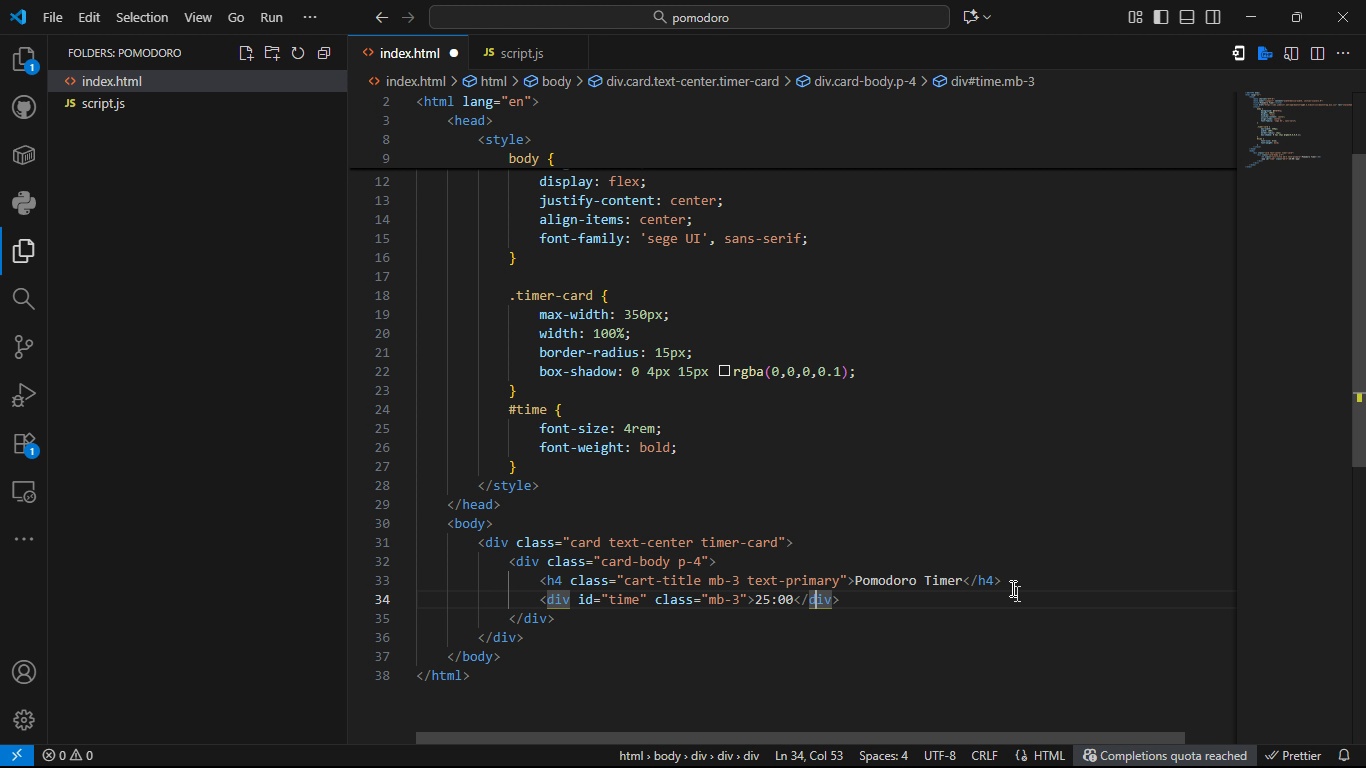 
hold_key(key=ArrowRight, duration=0.34)
 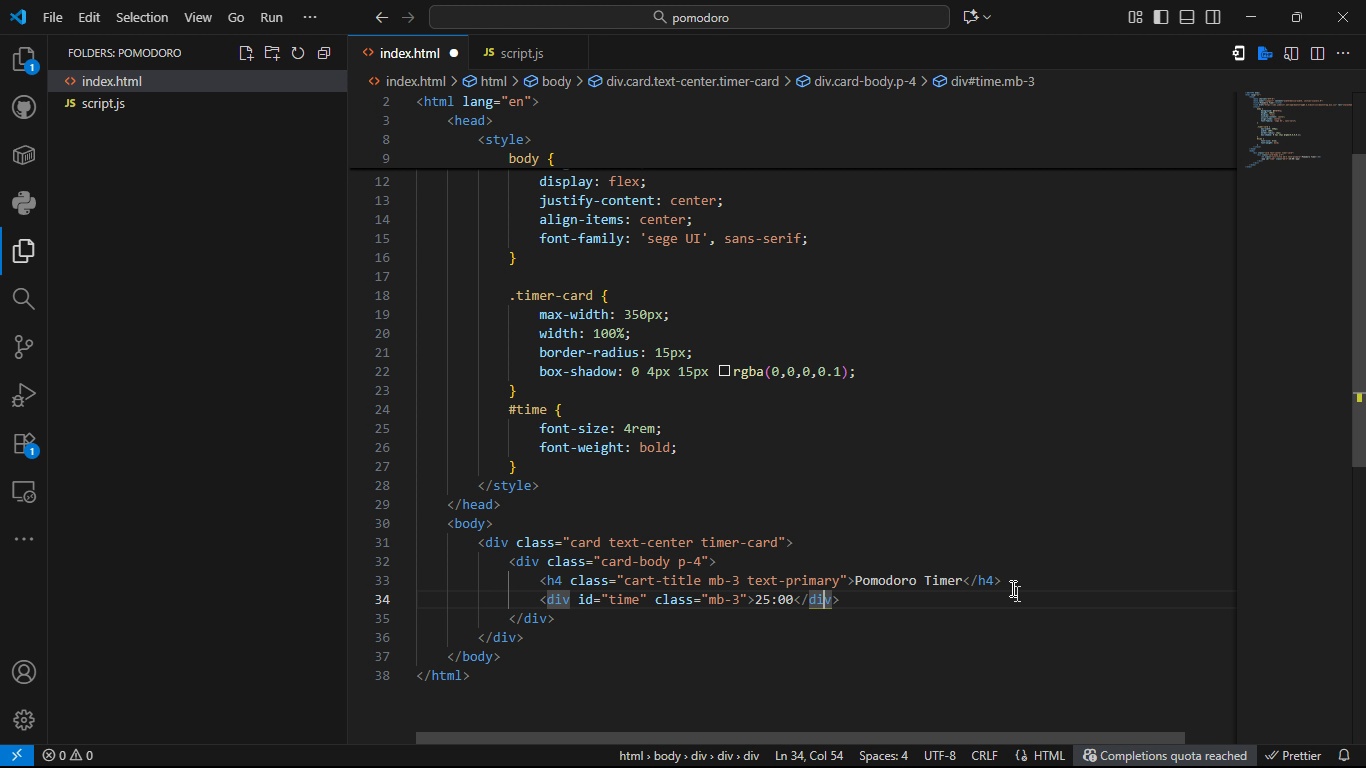 
key(ArrowRight)
 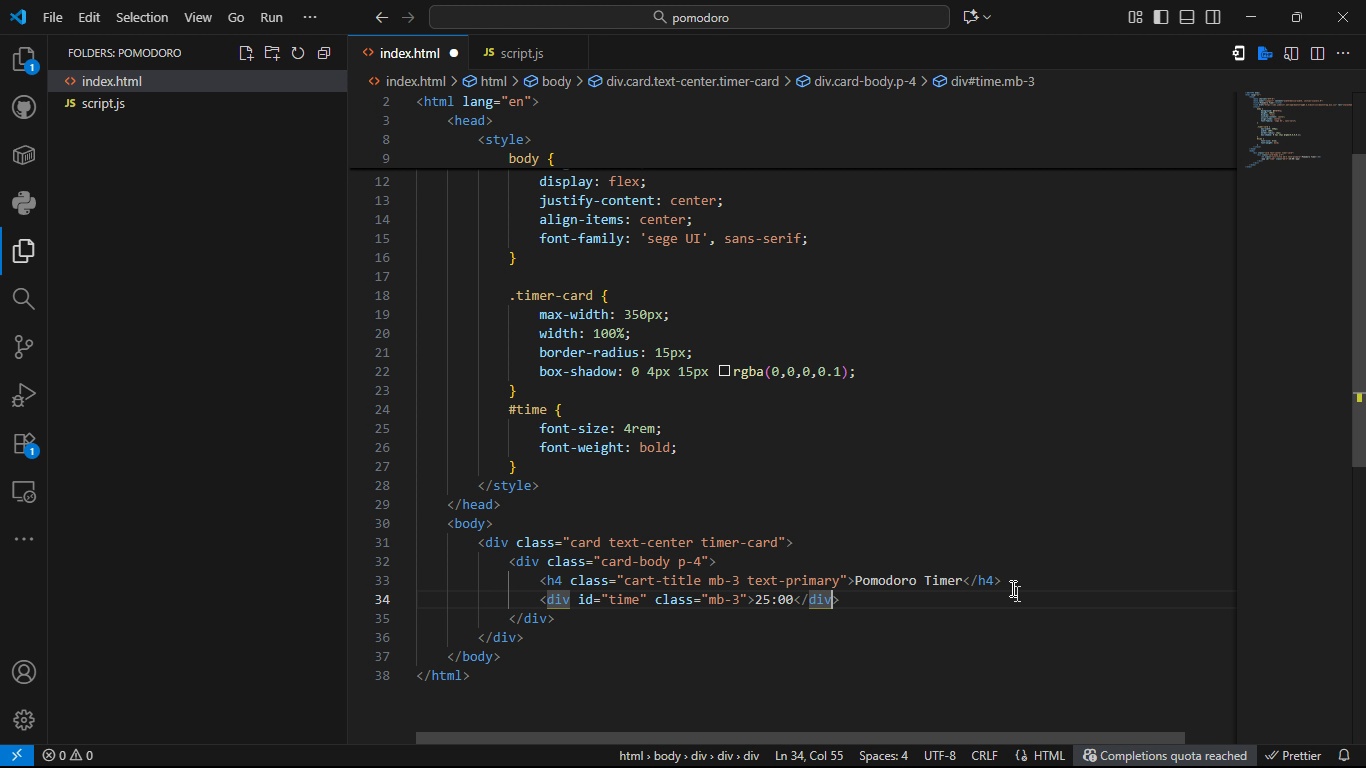 
key(ArrowRight)
 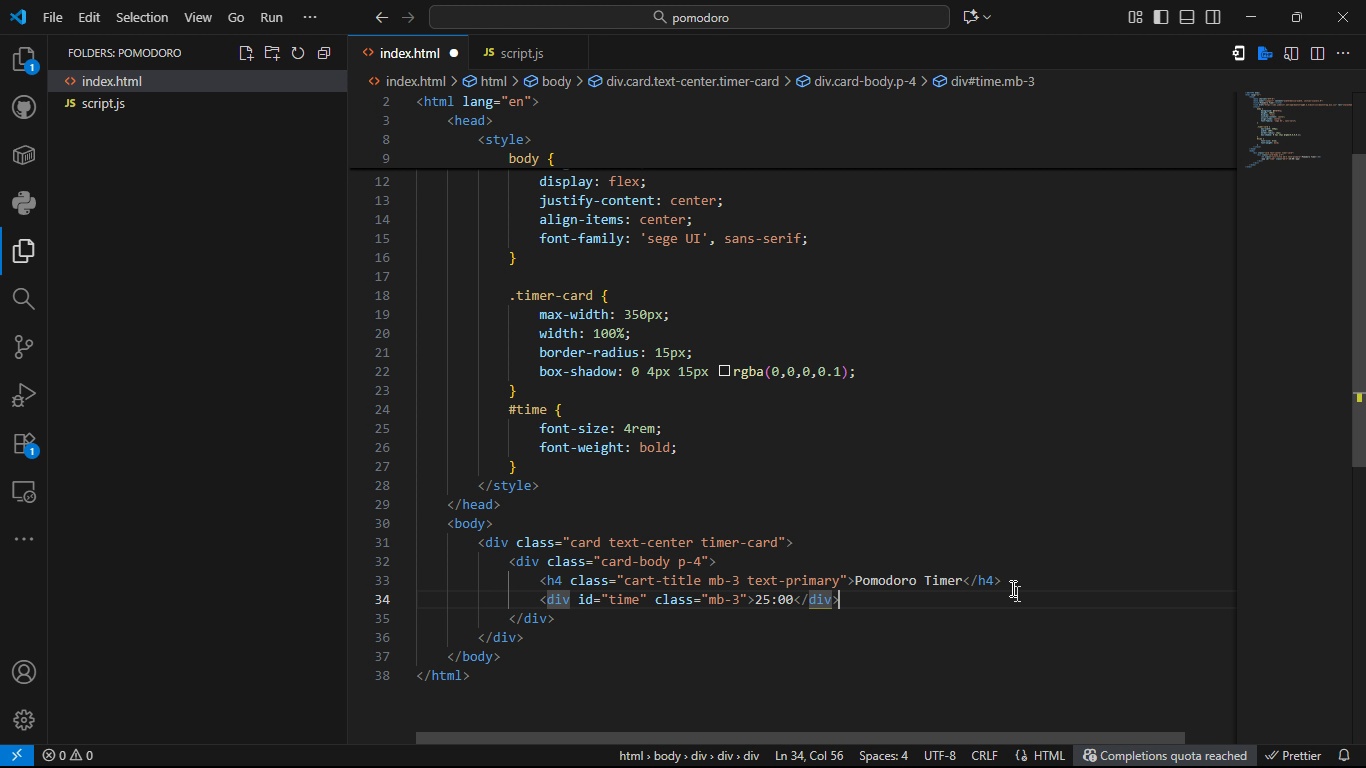 
key(ArrowRight)
 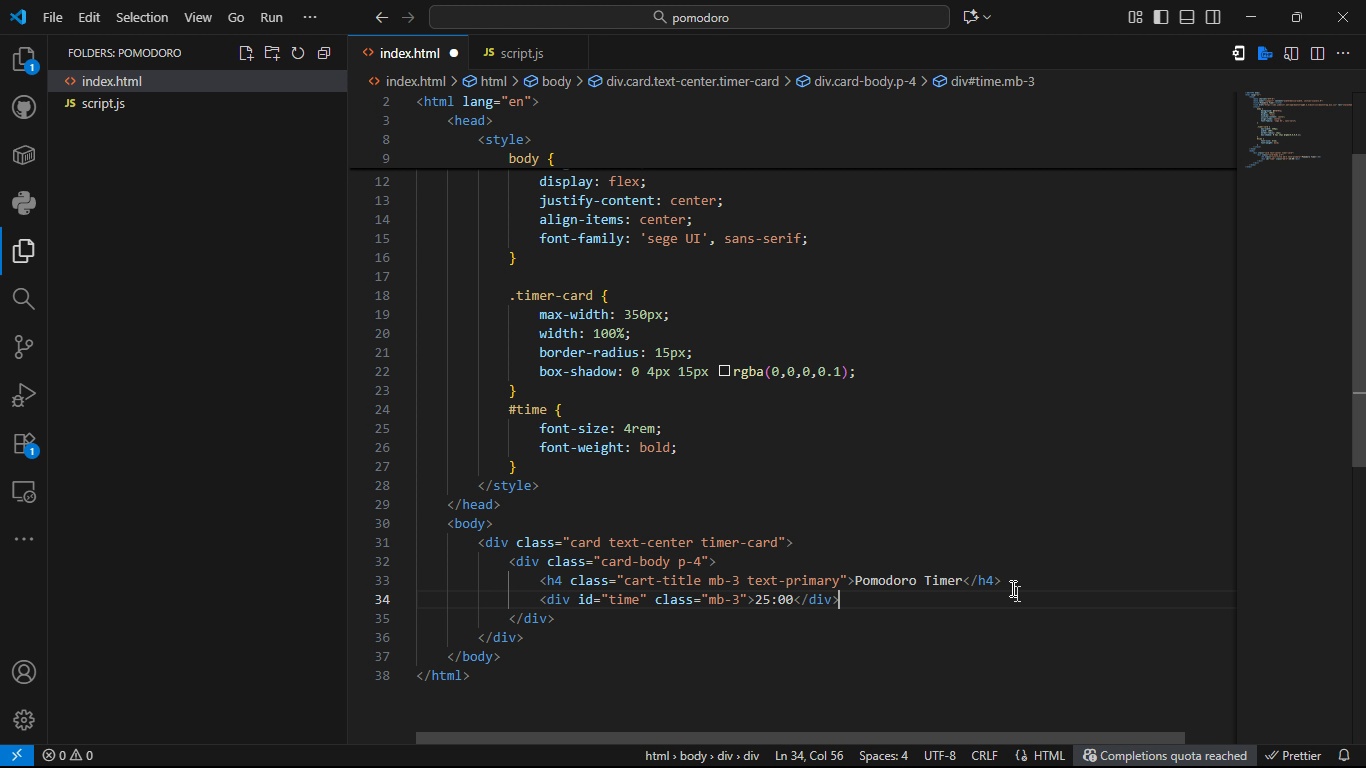 
key(Enter)
 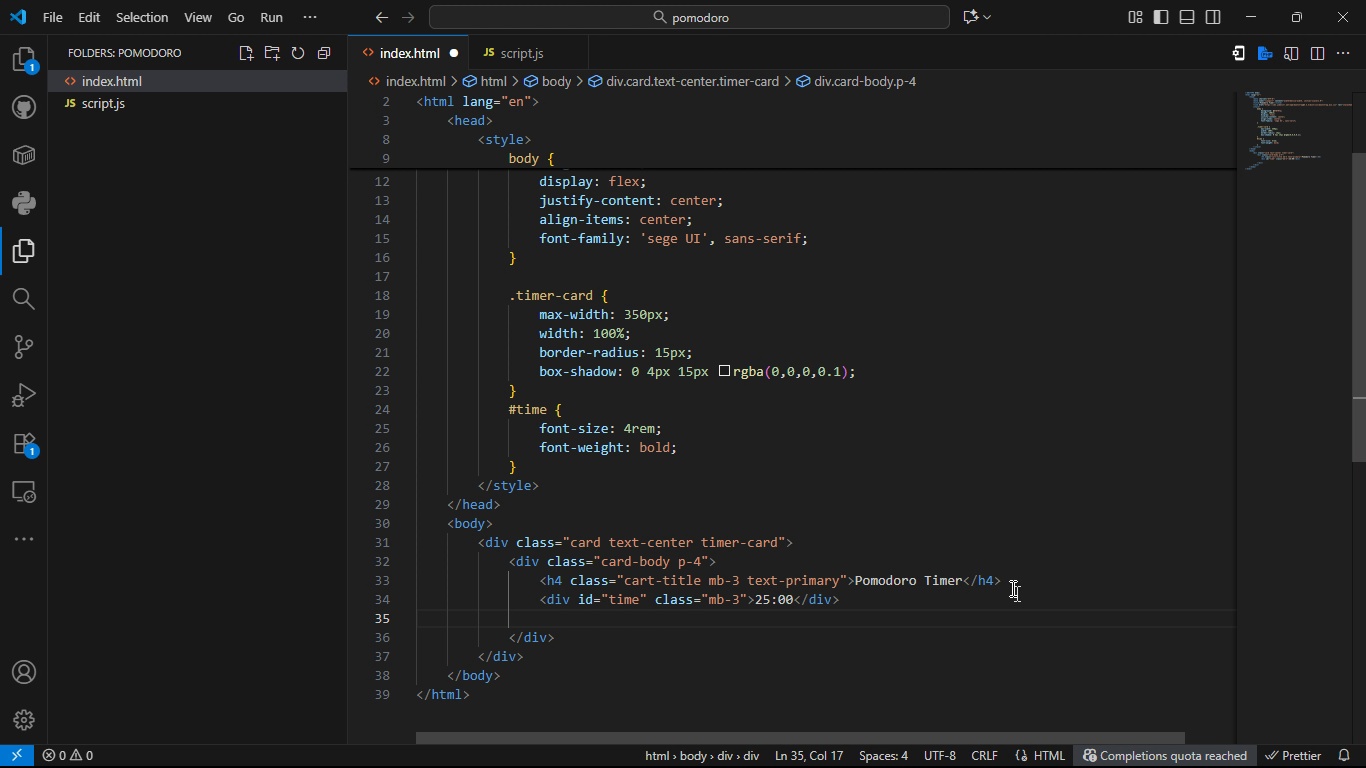 
type(<divv)
key(Backspace)
type(> class)
key(Backspace)
key(Backspace)
key(Backspace)
key(Backspace)
key(Backspace)
key(Backspace)
 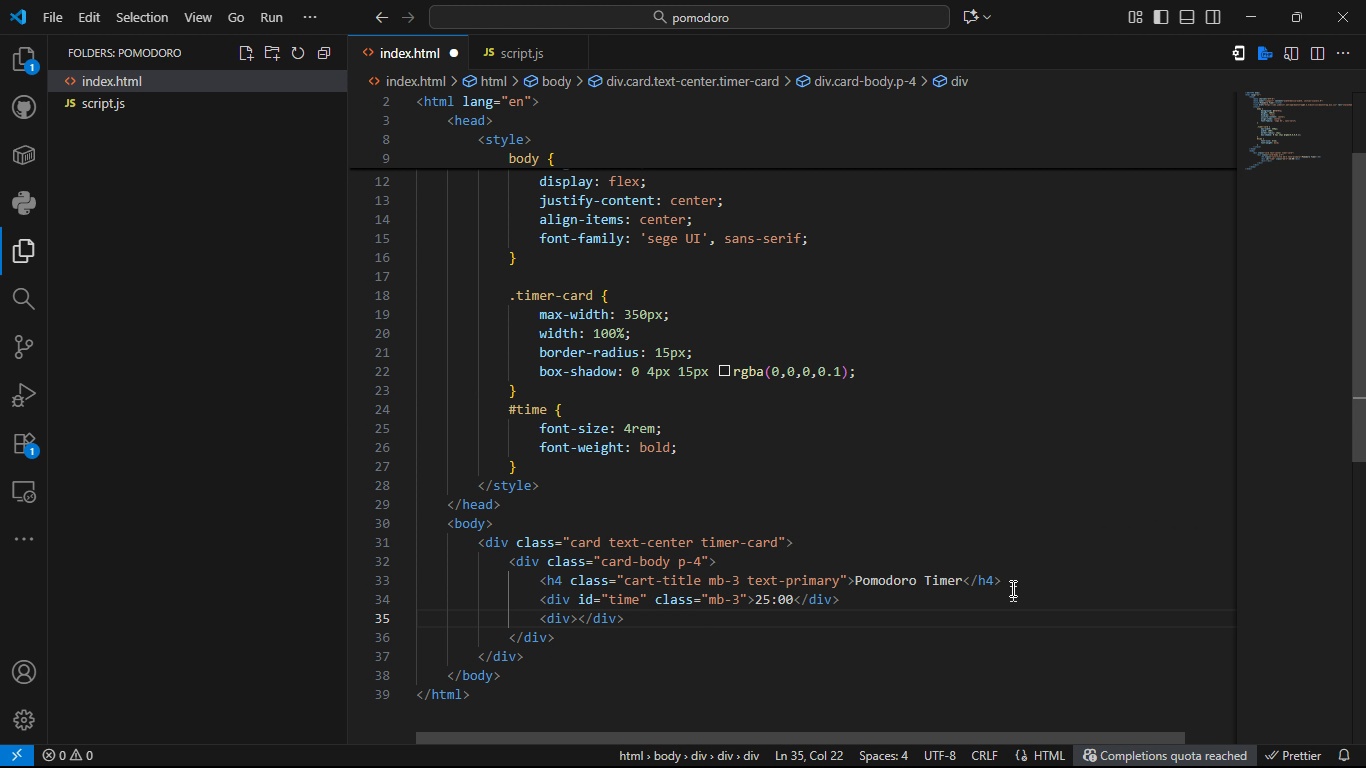 
 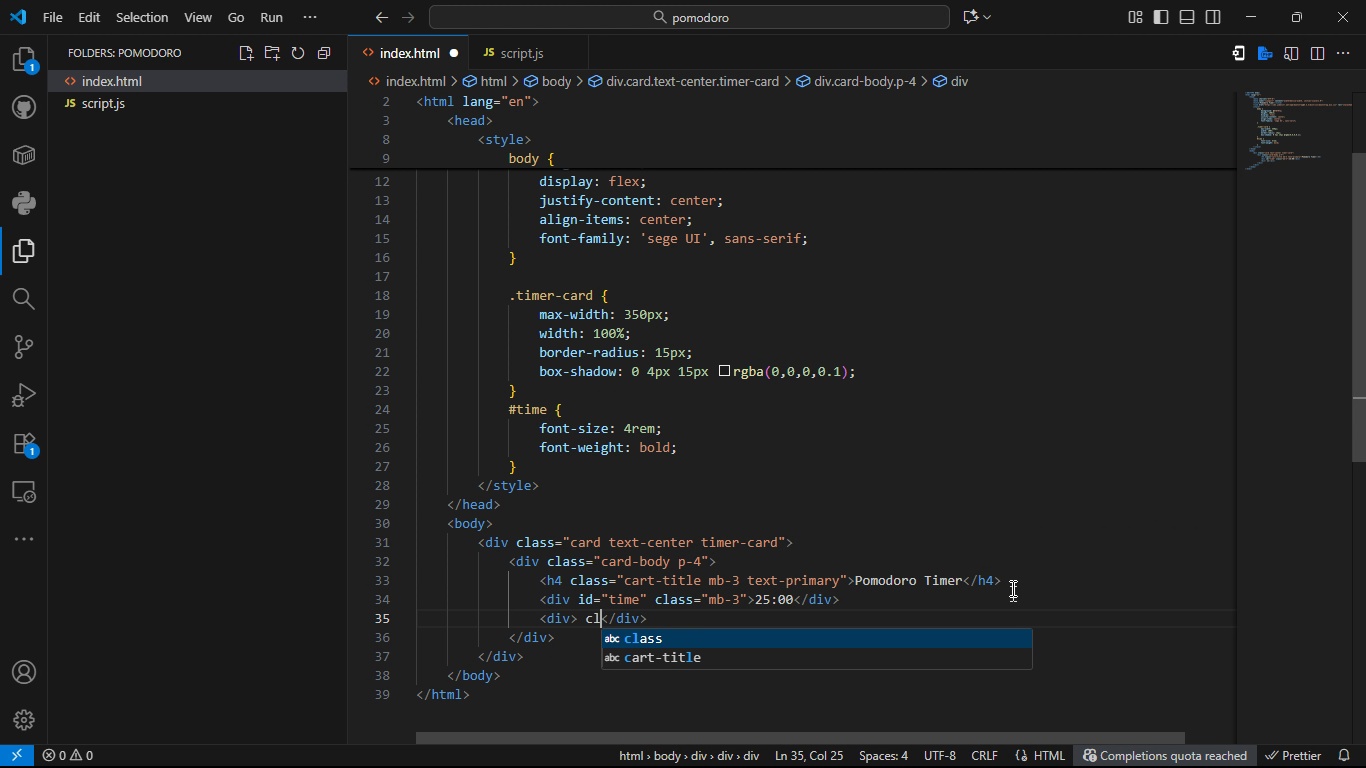 
key(ArrowLeft)
 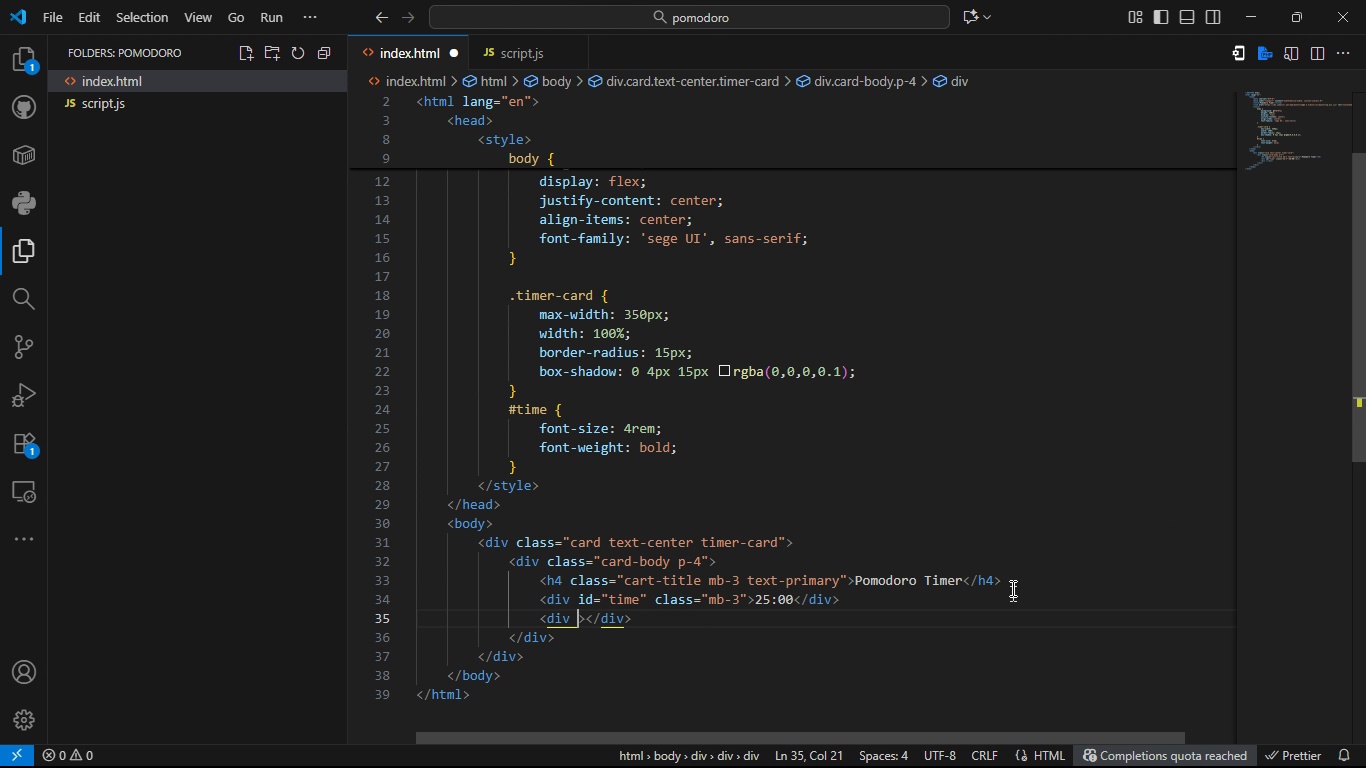 
type( class=d=fles)
key(Backspace)
type(x)
 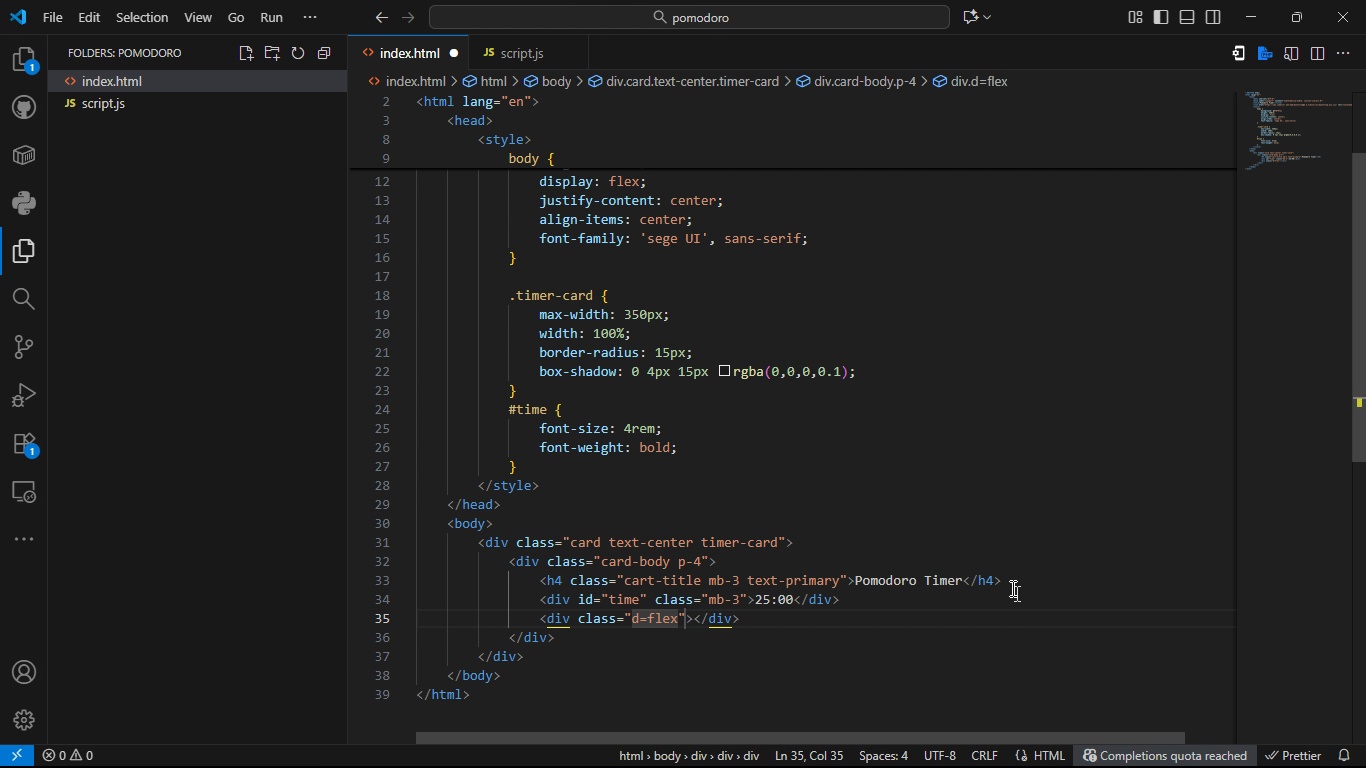 
key(ArrowLeft)
 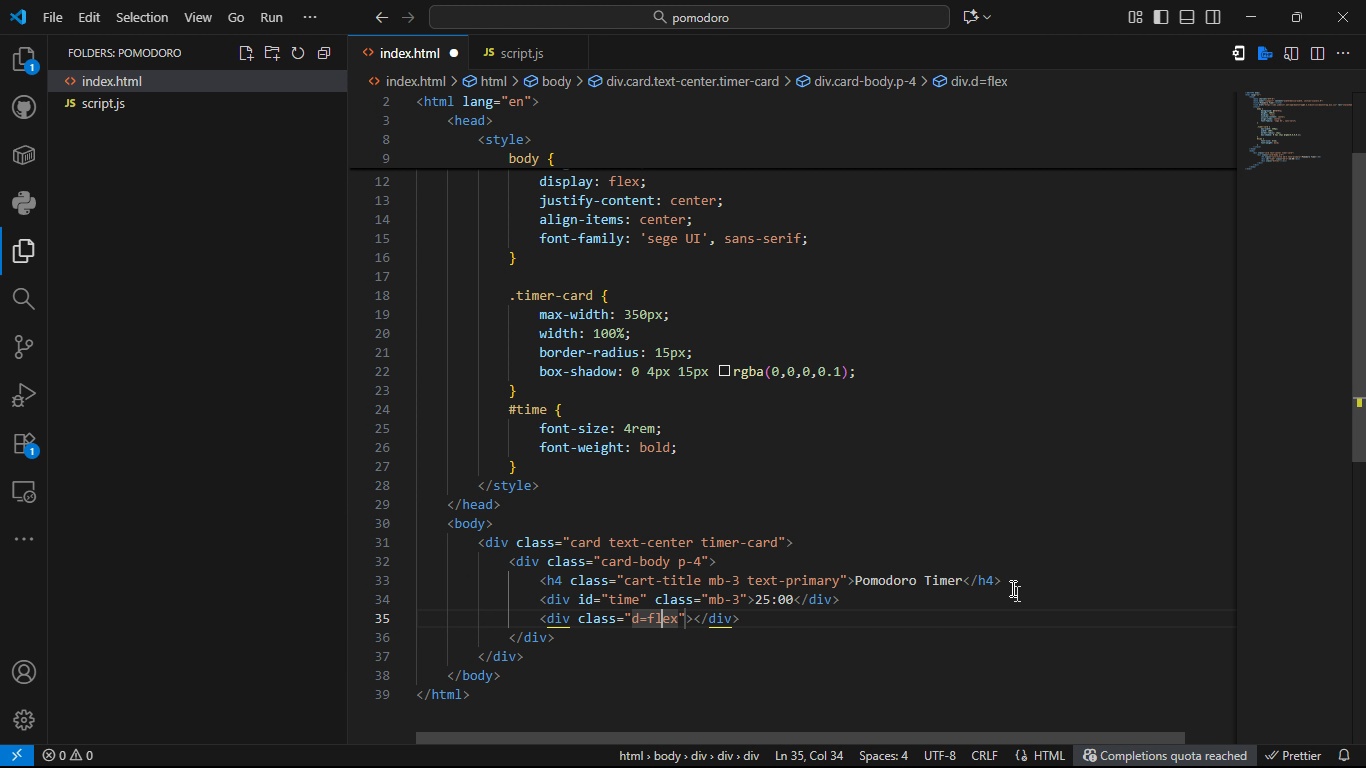 
key(ArrowLeft)
 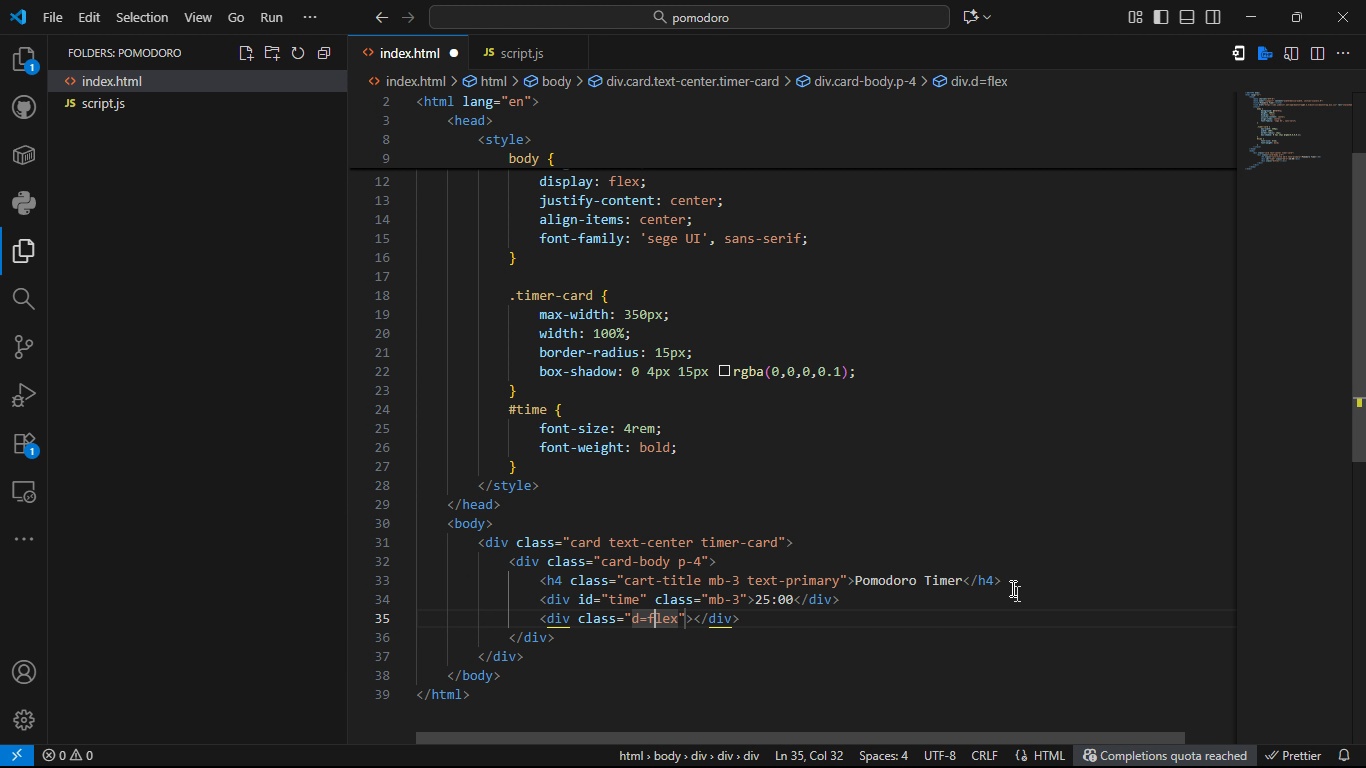 
key(ArrowLeft)
 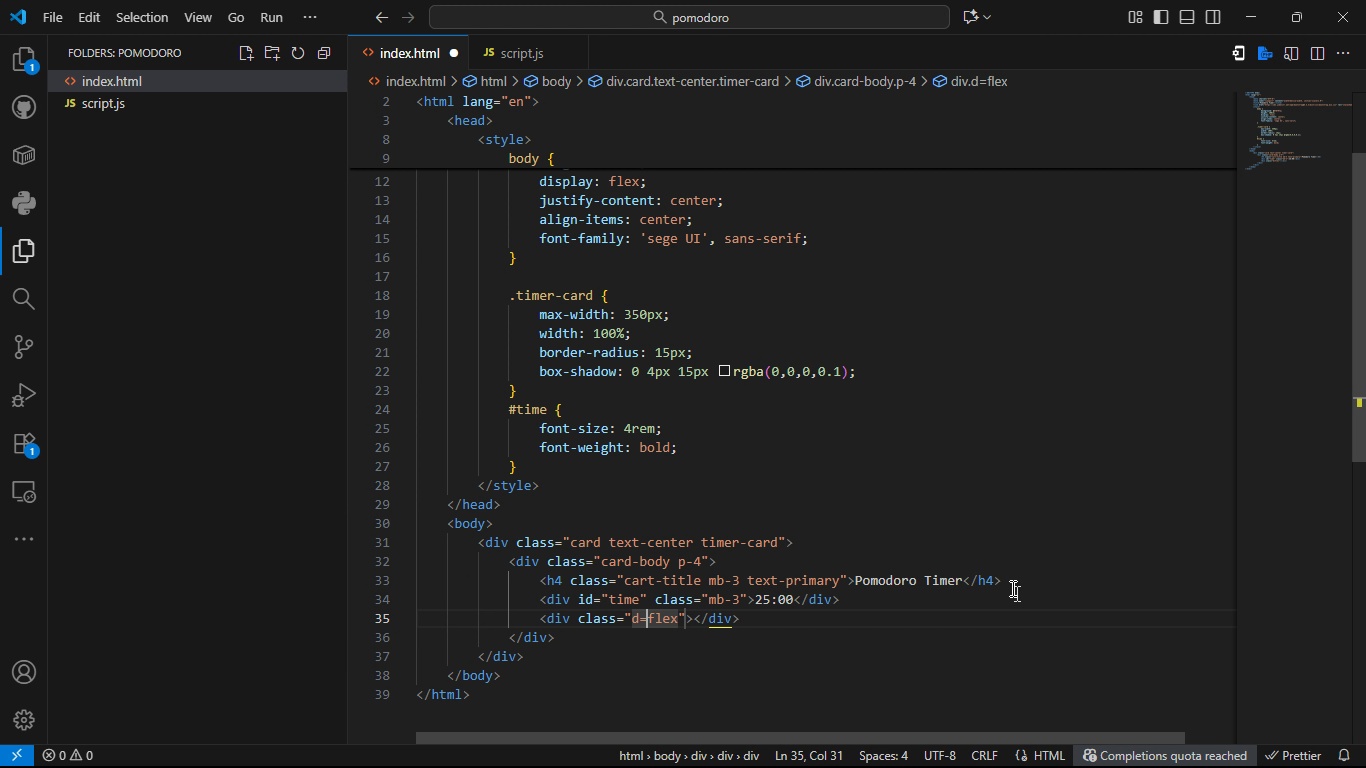 
key(ArrowLeft)
 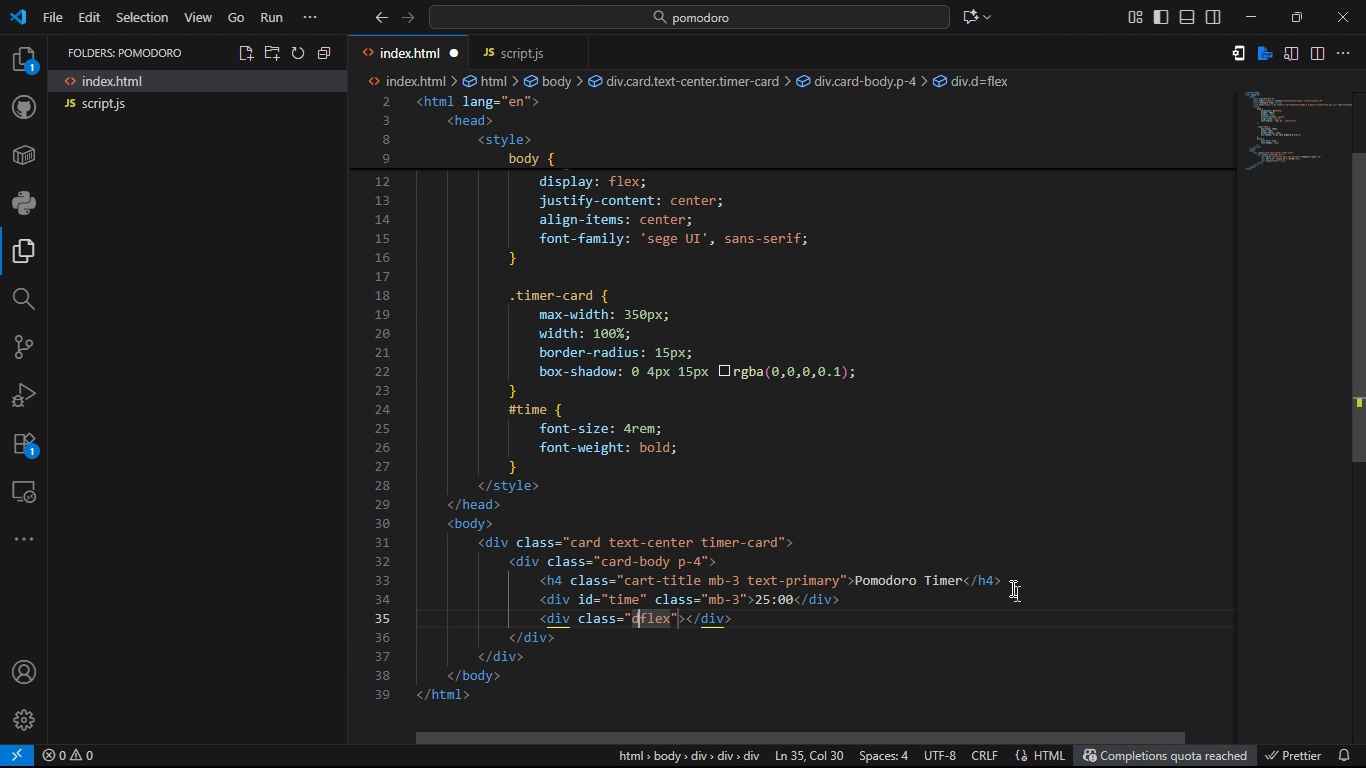 
key(Backspace)
 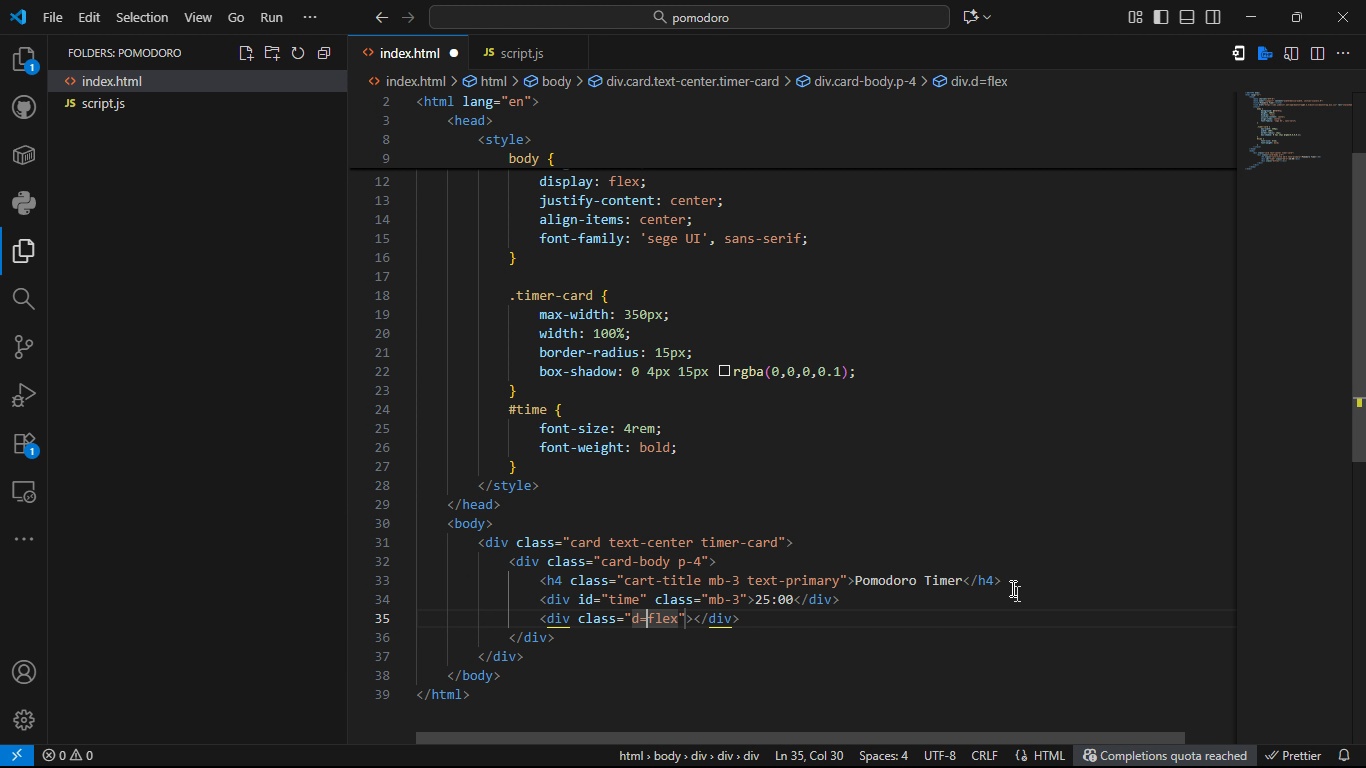 
key(Equal)
 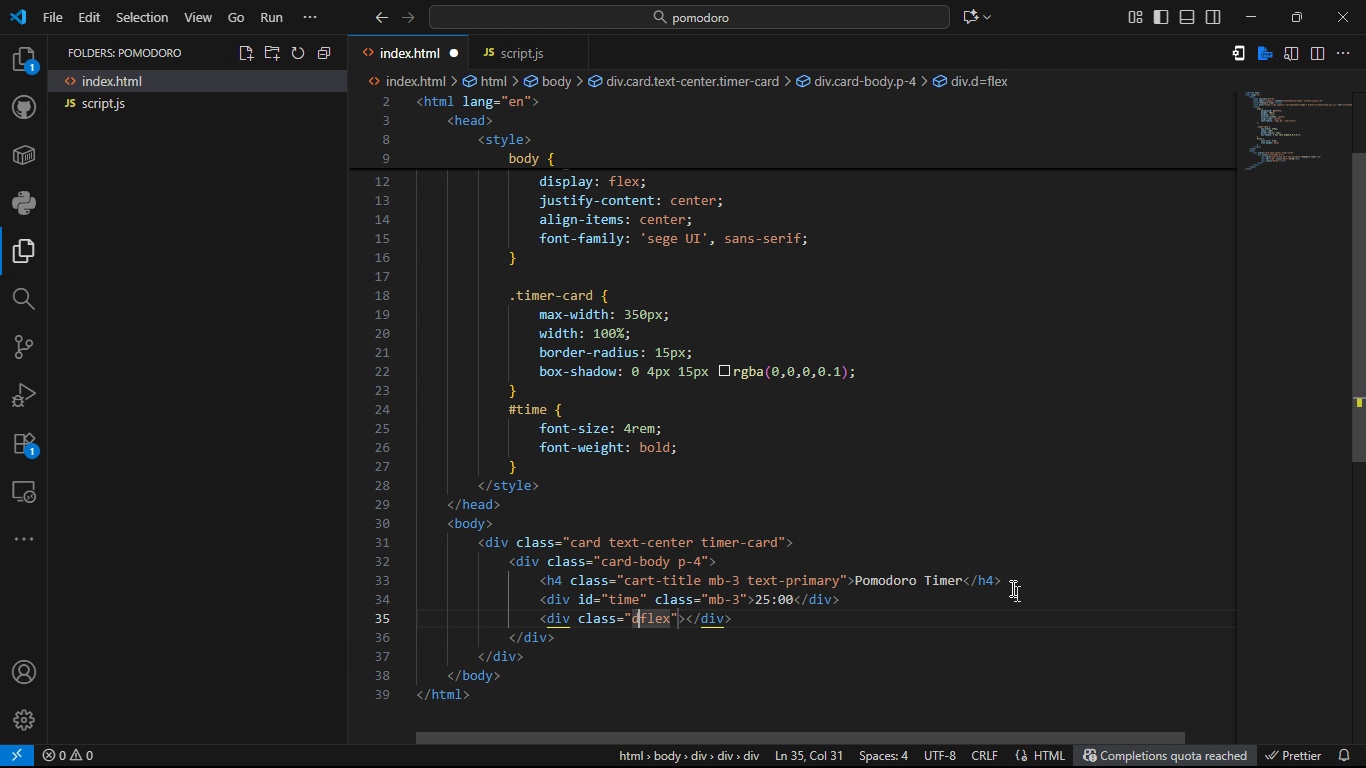 
key(Backspace)
 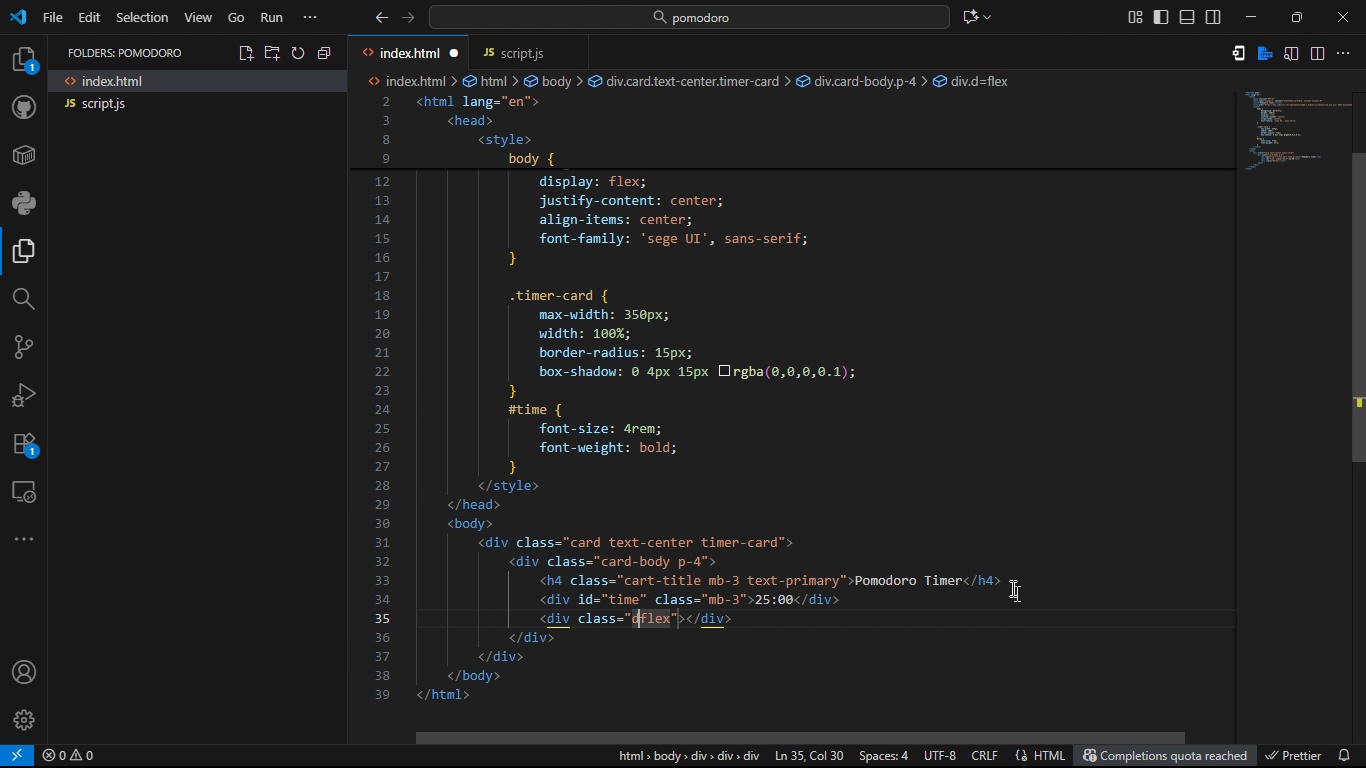 
key(Minus)
 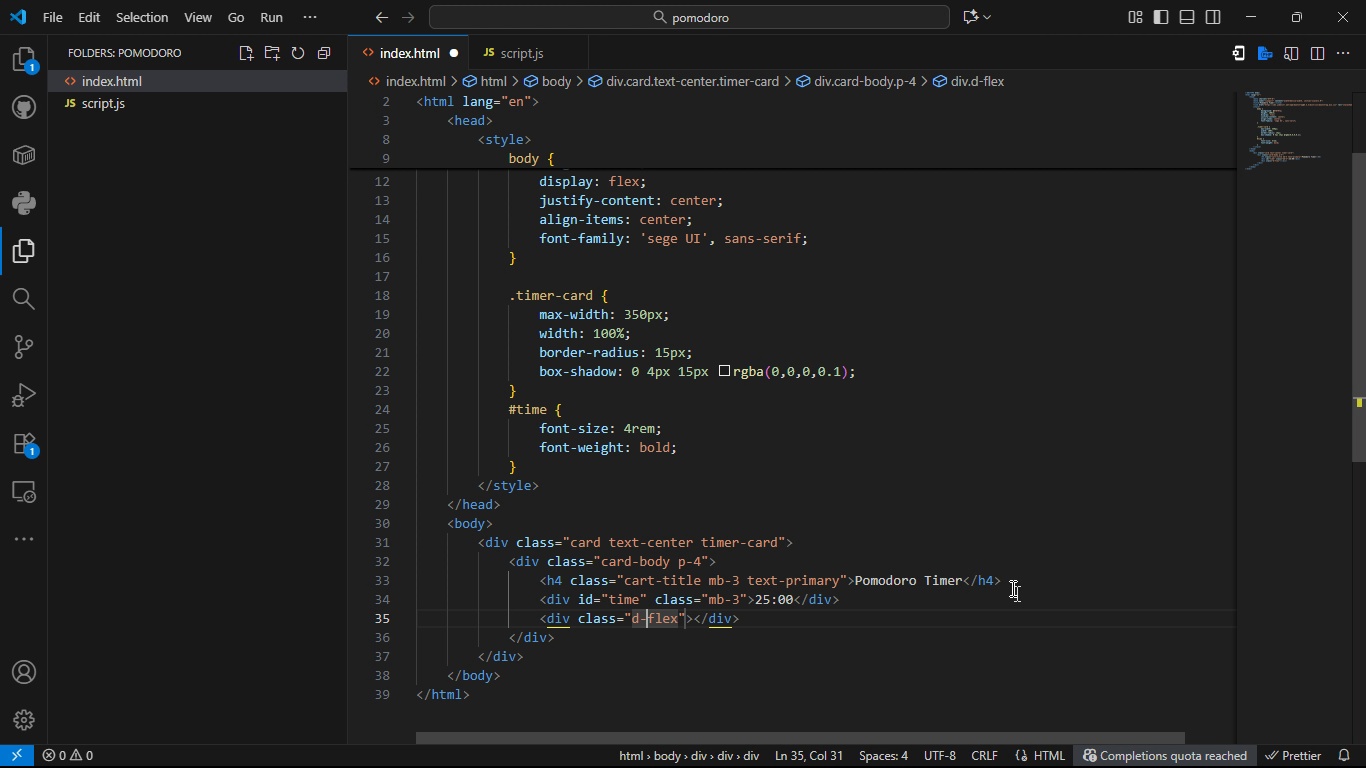 
key(ArrowRight)
 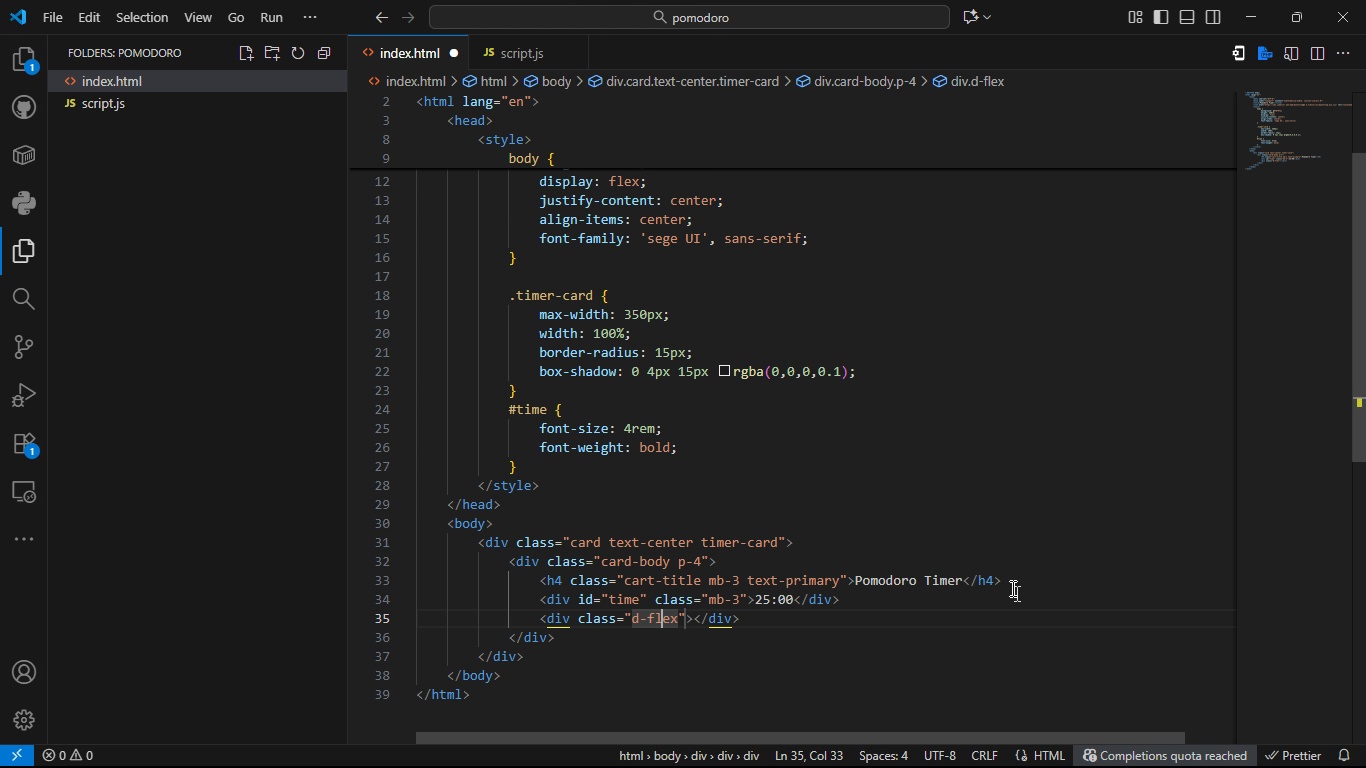 
key(ArrowRight)
 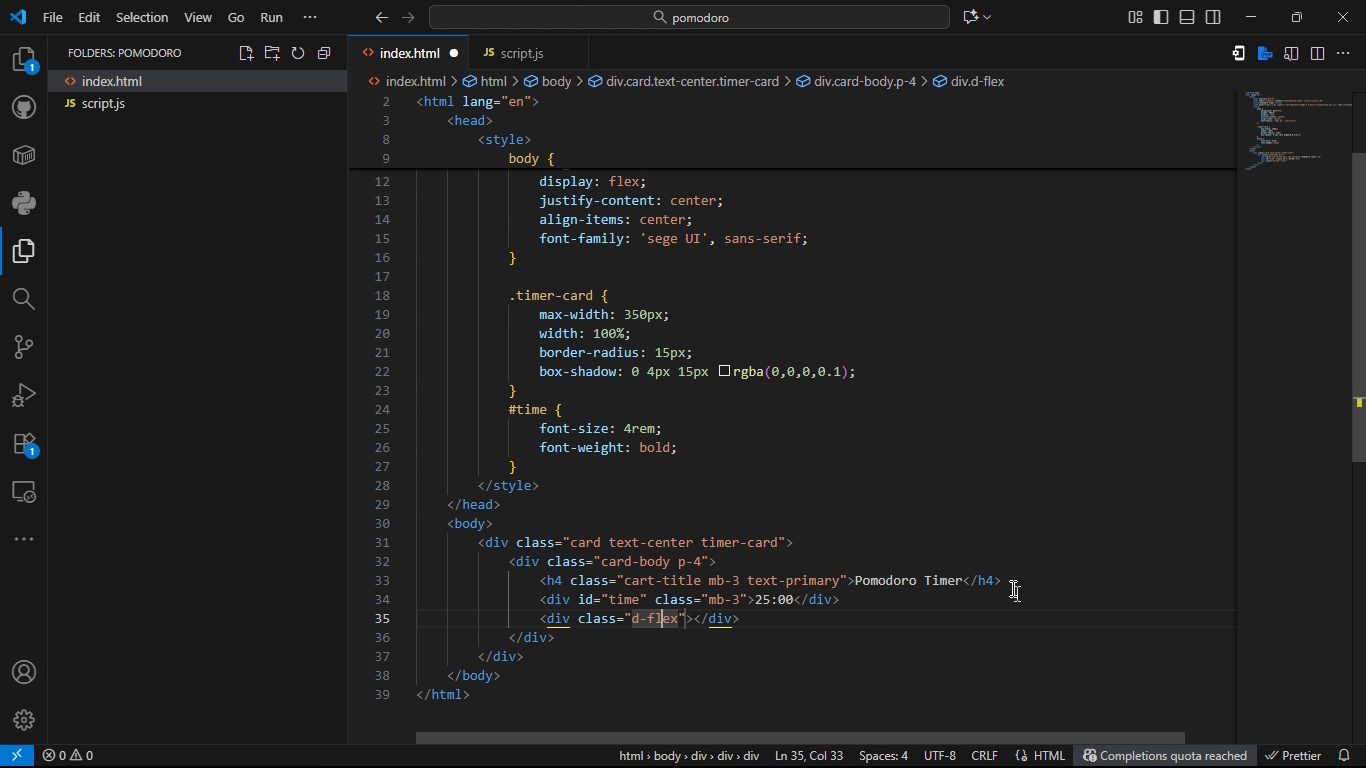 
key(ArrowRight)
 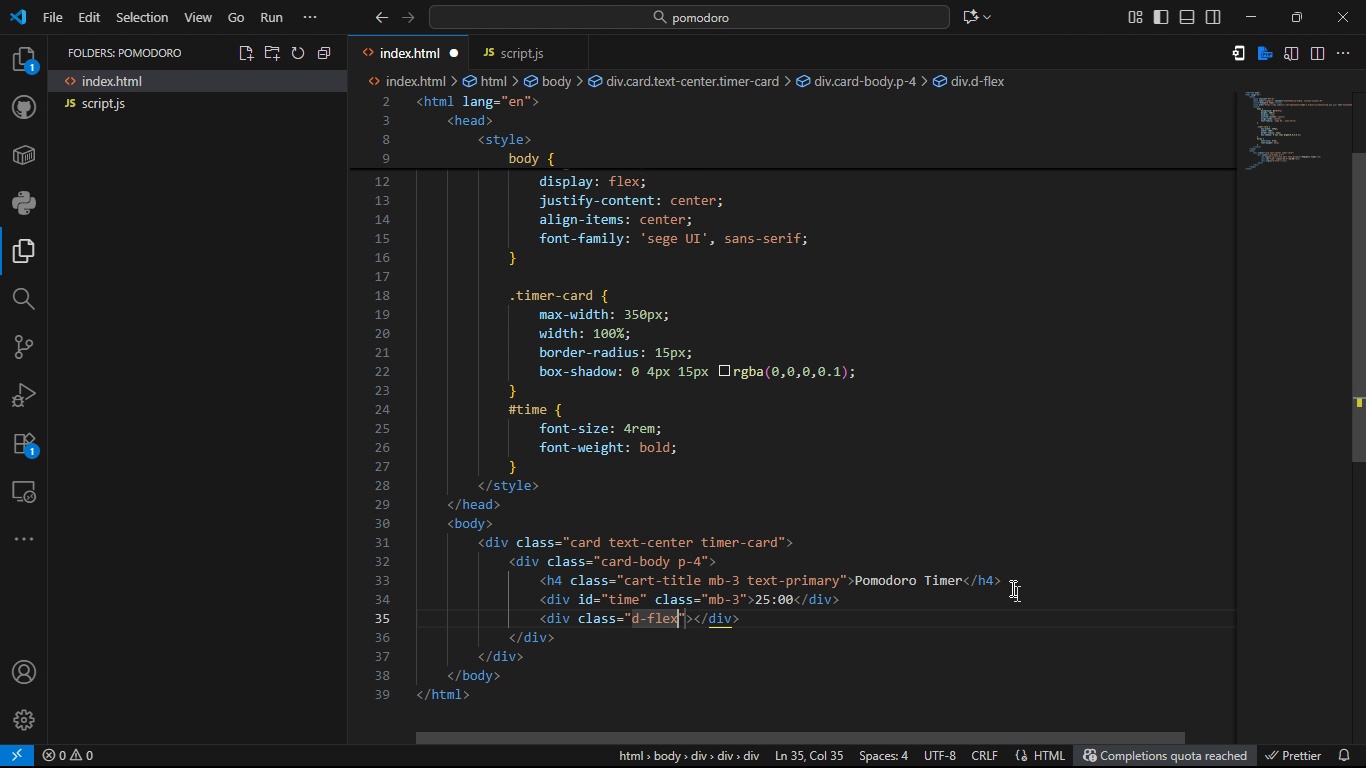 
key(ArrowRight)
 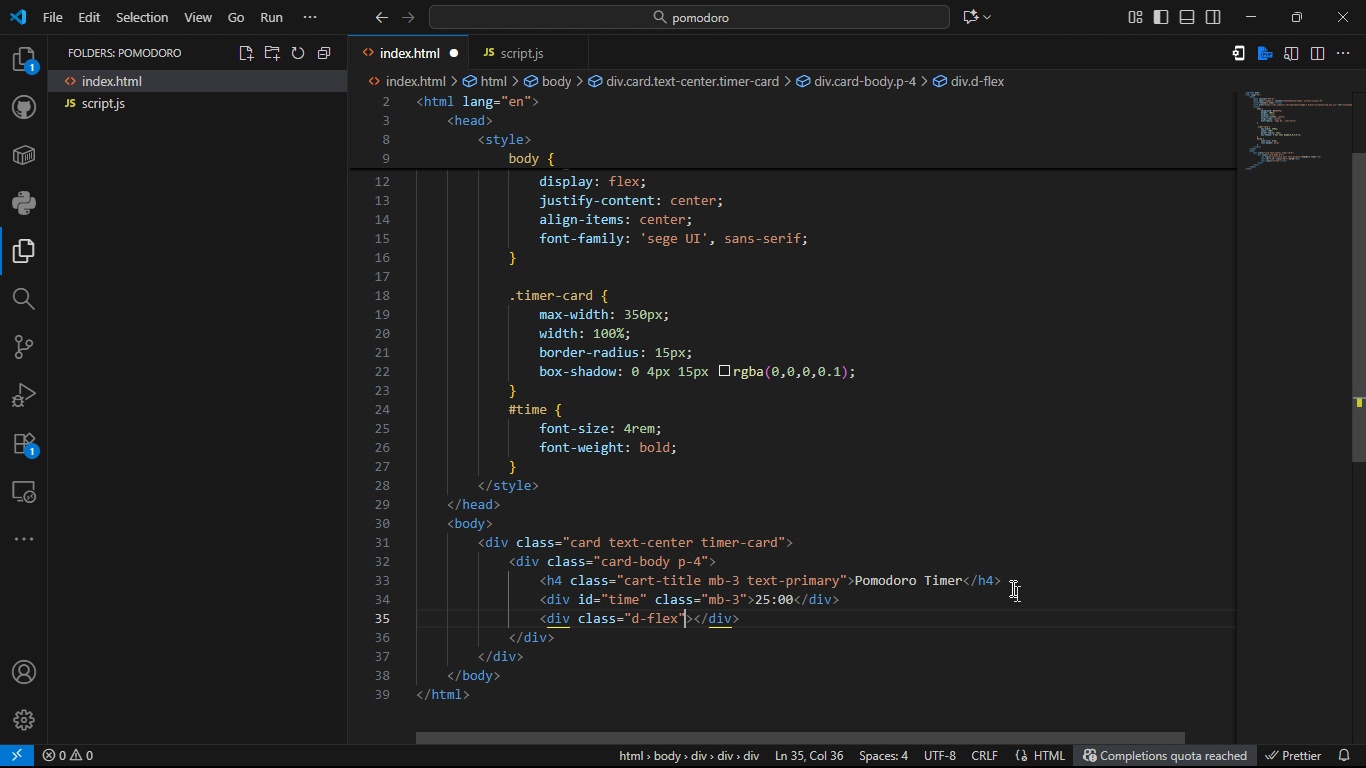 
key(ArrowRight)
 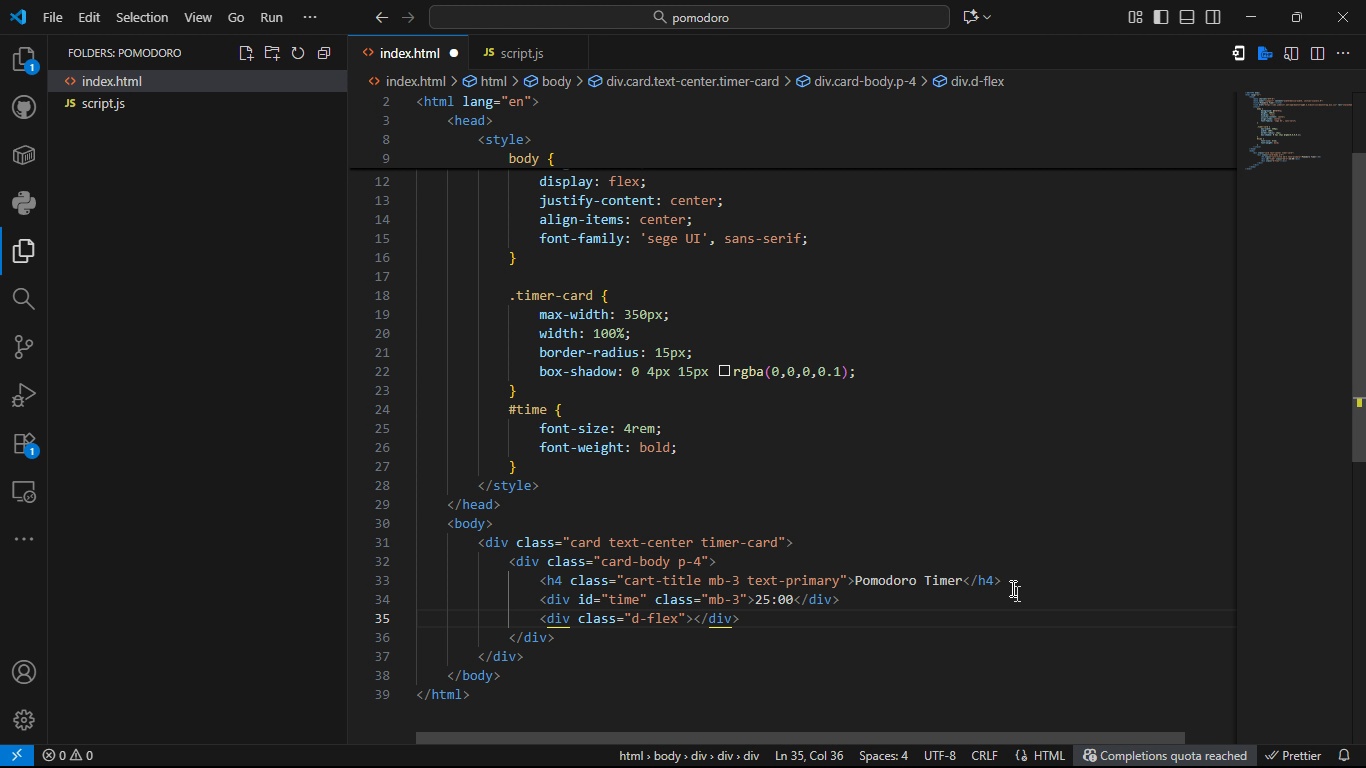 
key(ArrowLeft)
 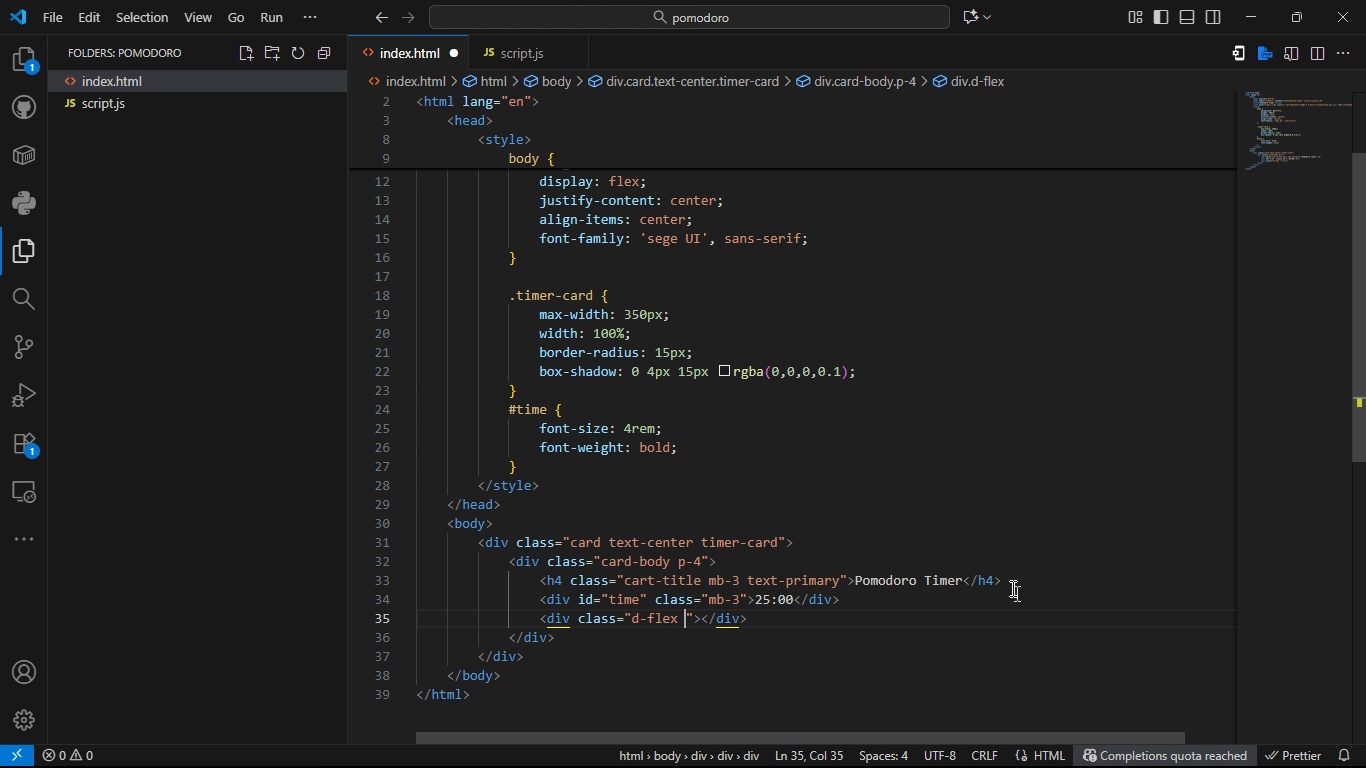 
type( jus)
key(Tab)
type(-center gap-2)
 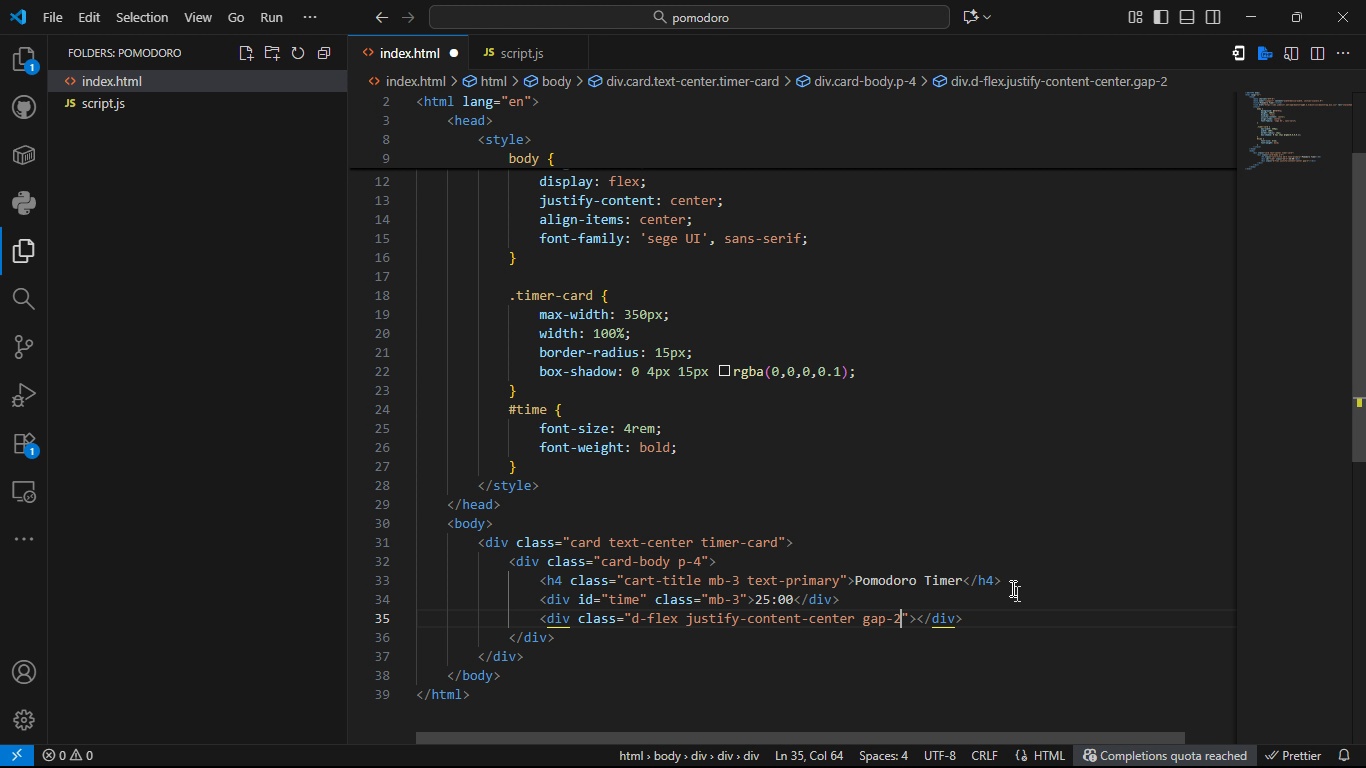 
key(ArrowRight)
 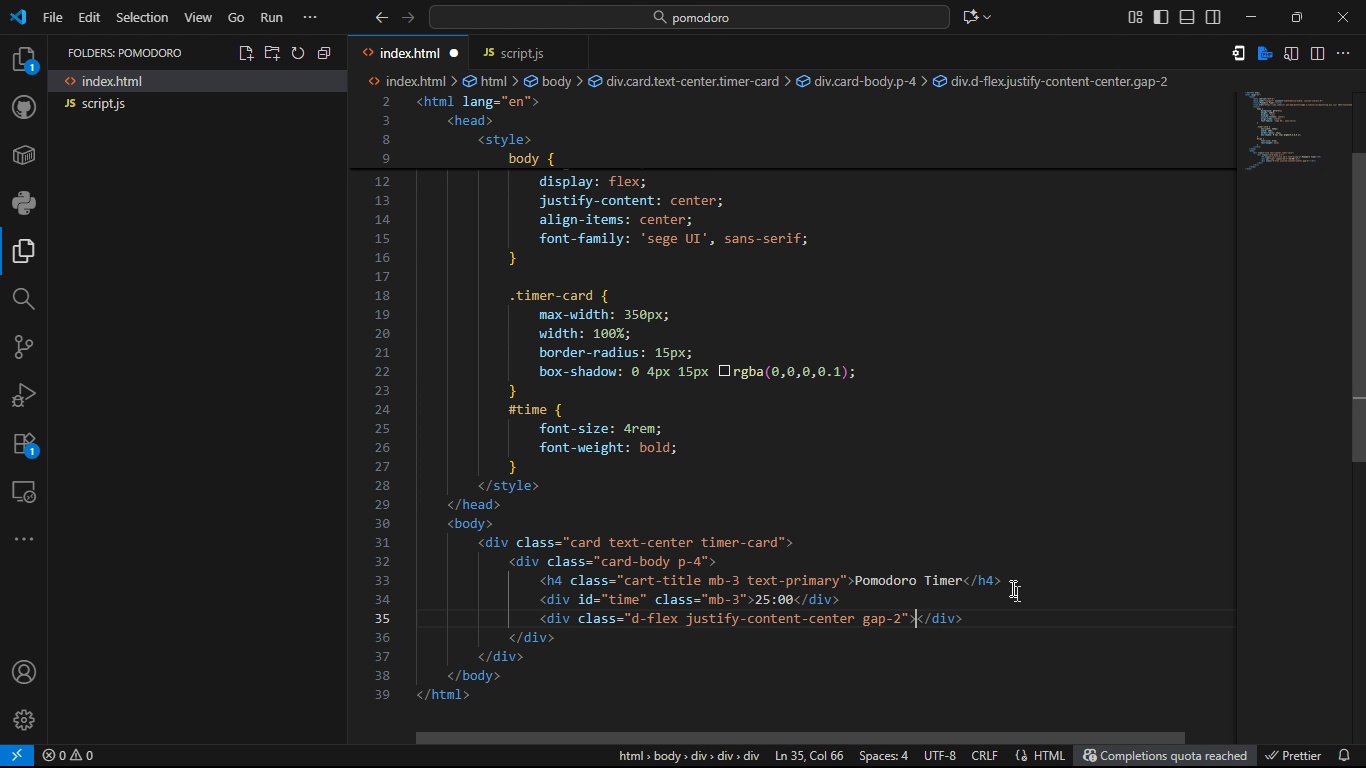 
key(ArrowRight)
 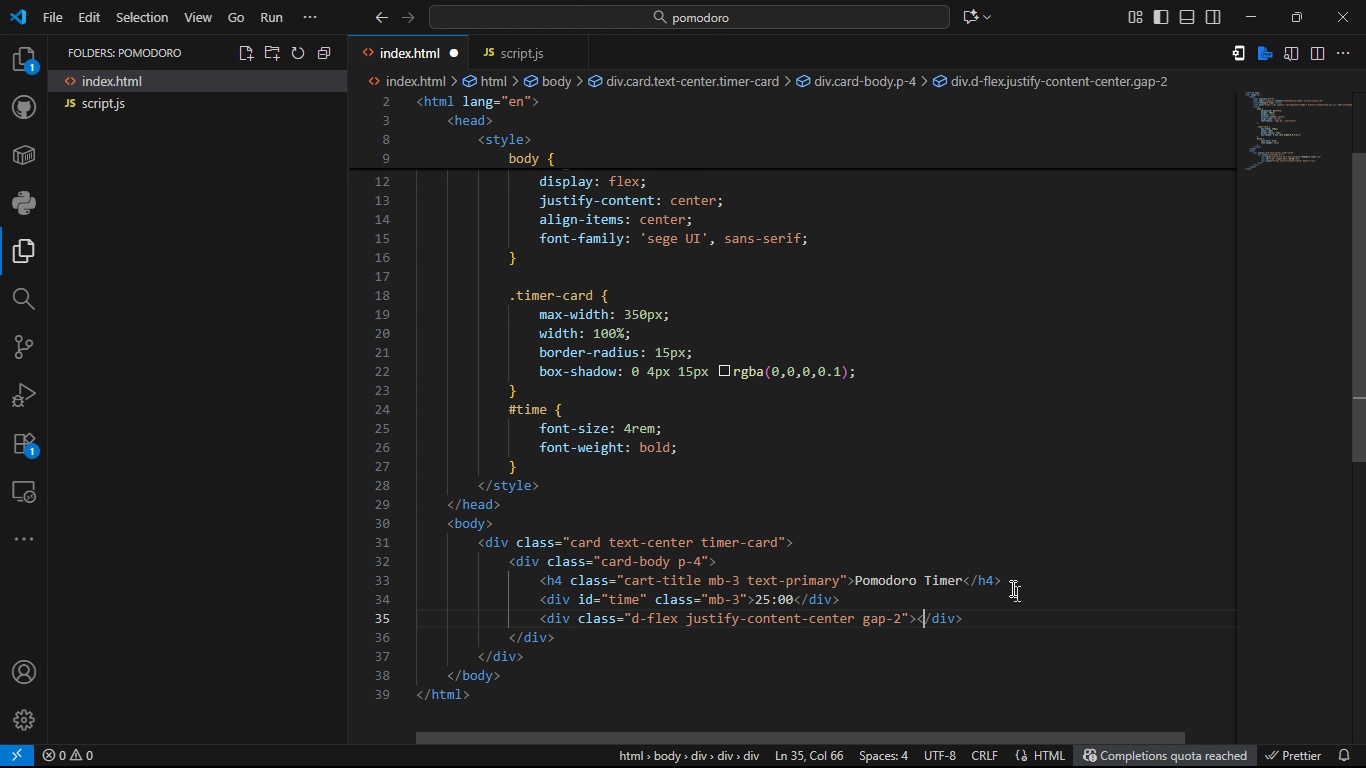 
key(ArrowRight)
 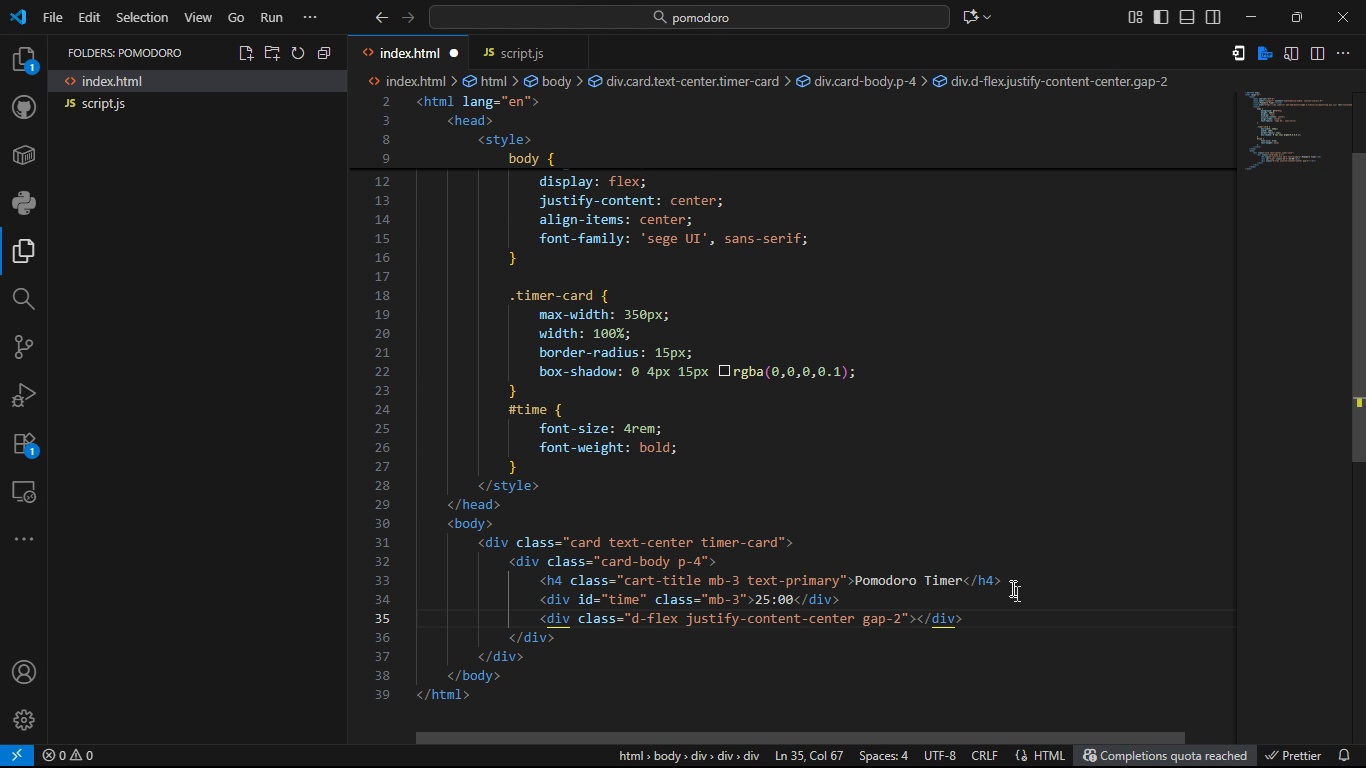 
key(ArrowLeft)
 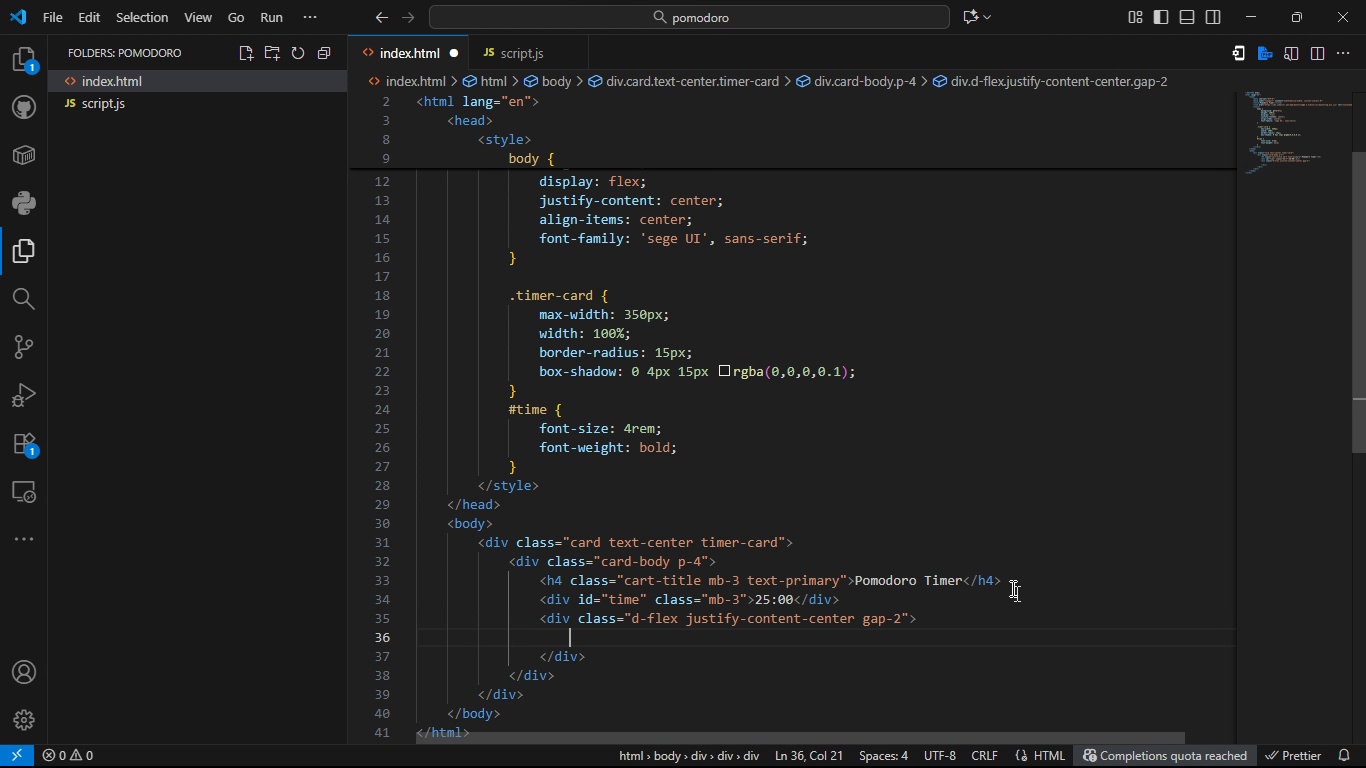 
key(Enter)
 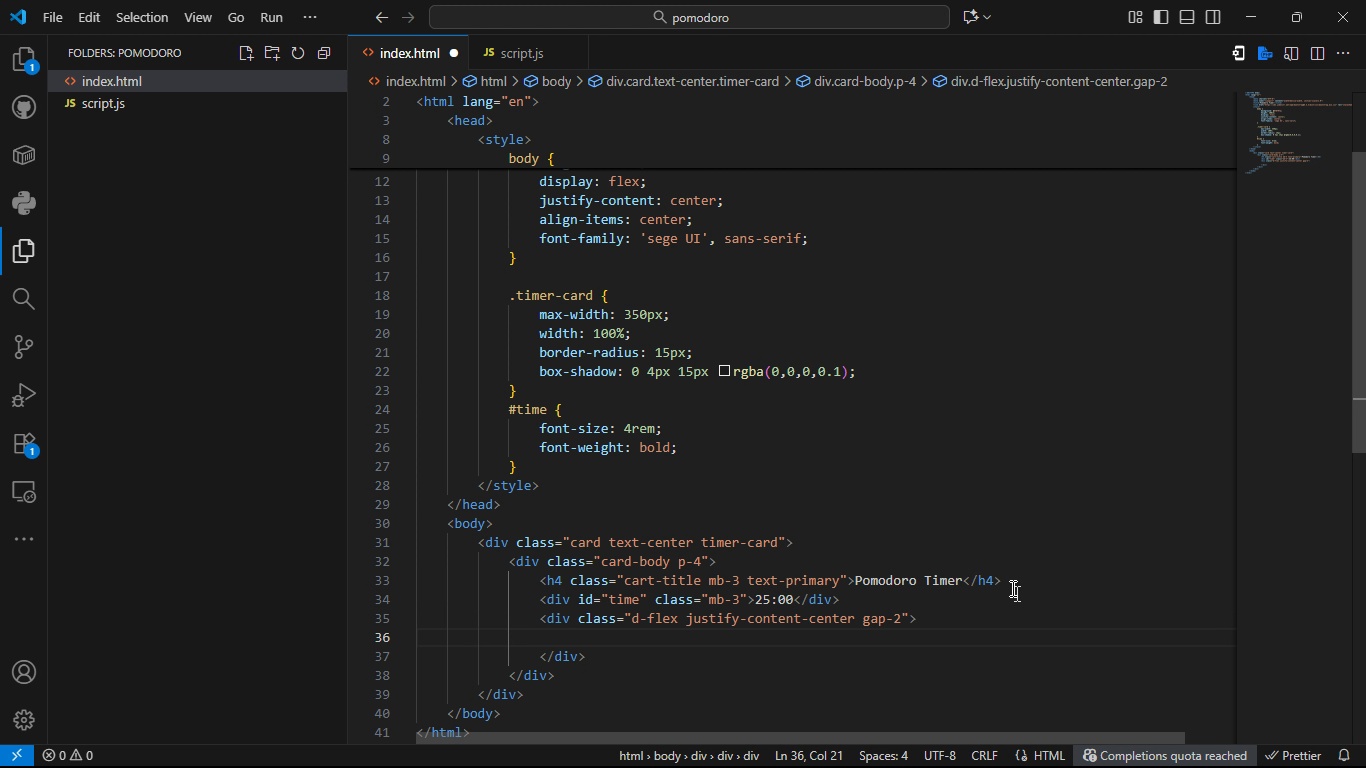 
type(but)
key(Backspace)
key(Backspace)
key(Backspace)
type(<butt)
key(Tab)
type( id=startBtn)
 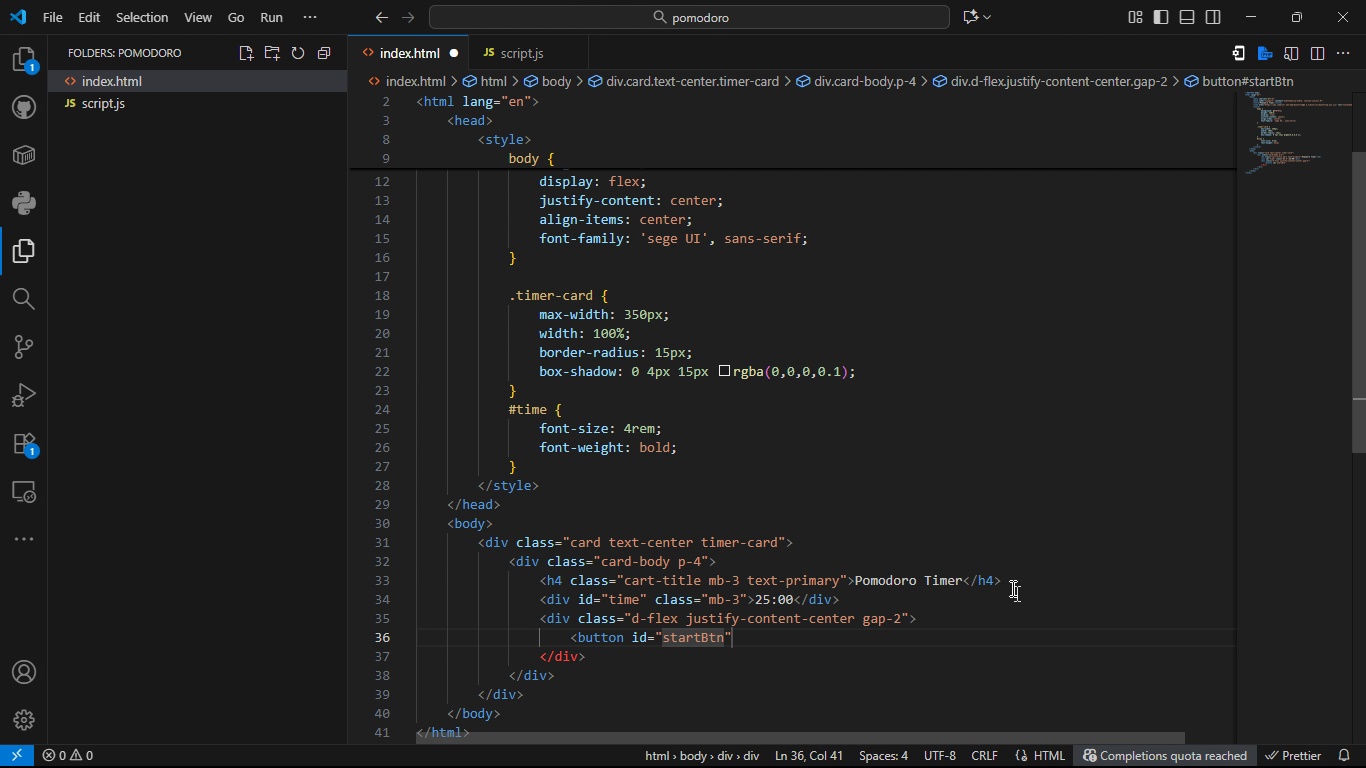 
key(ArrowRight)
 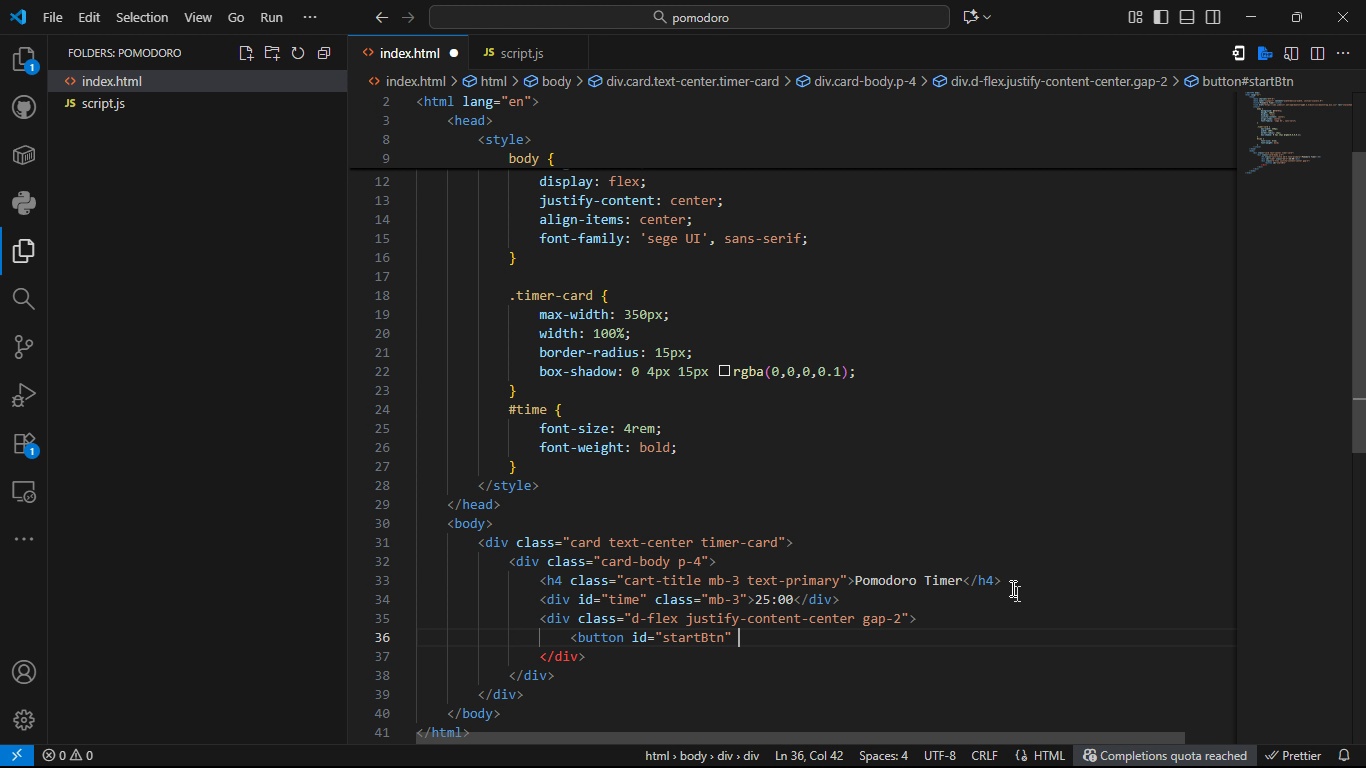 
type( class=btn btn-success)
 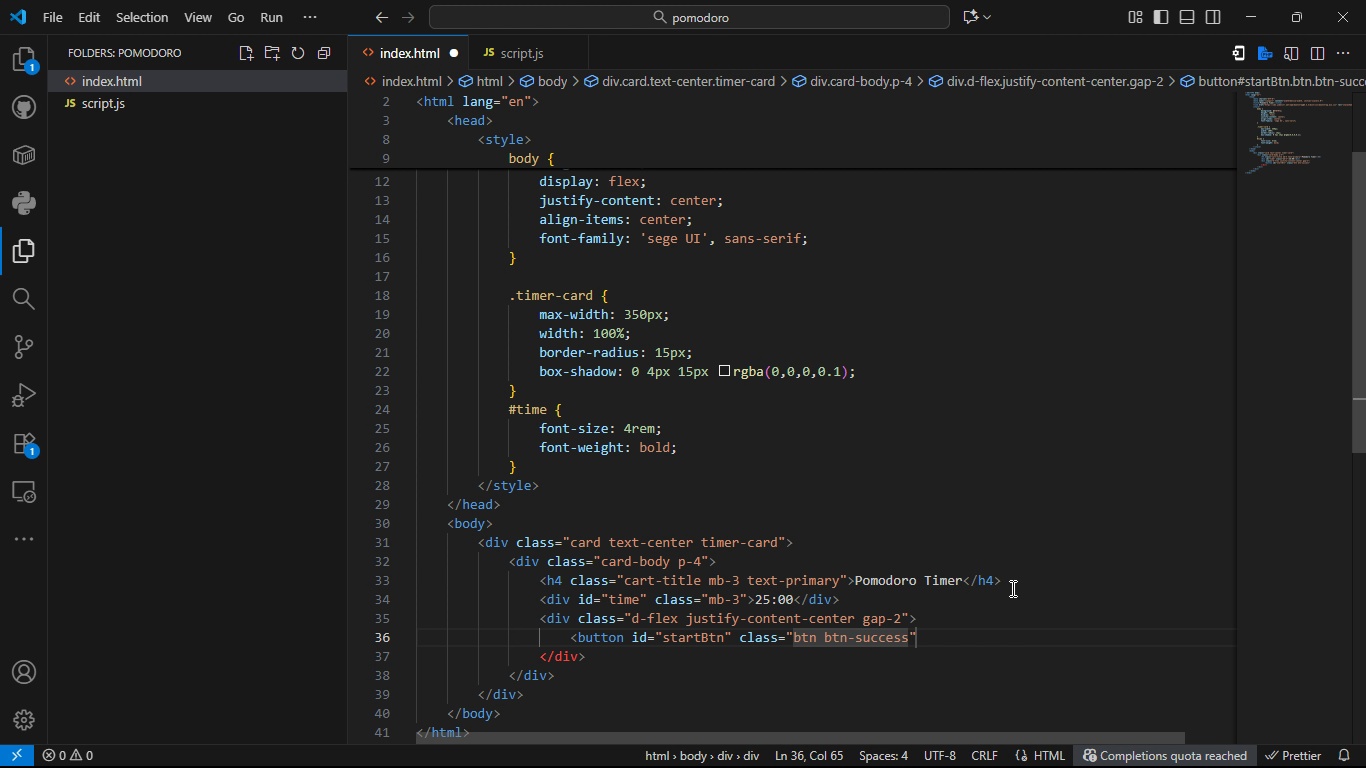 
key(ArrowRight)
 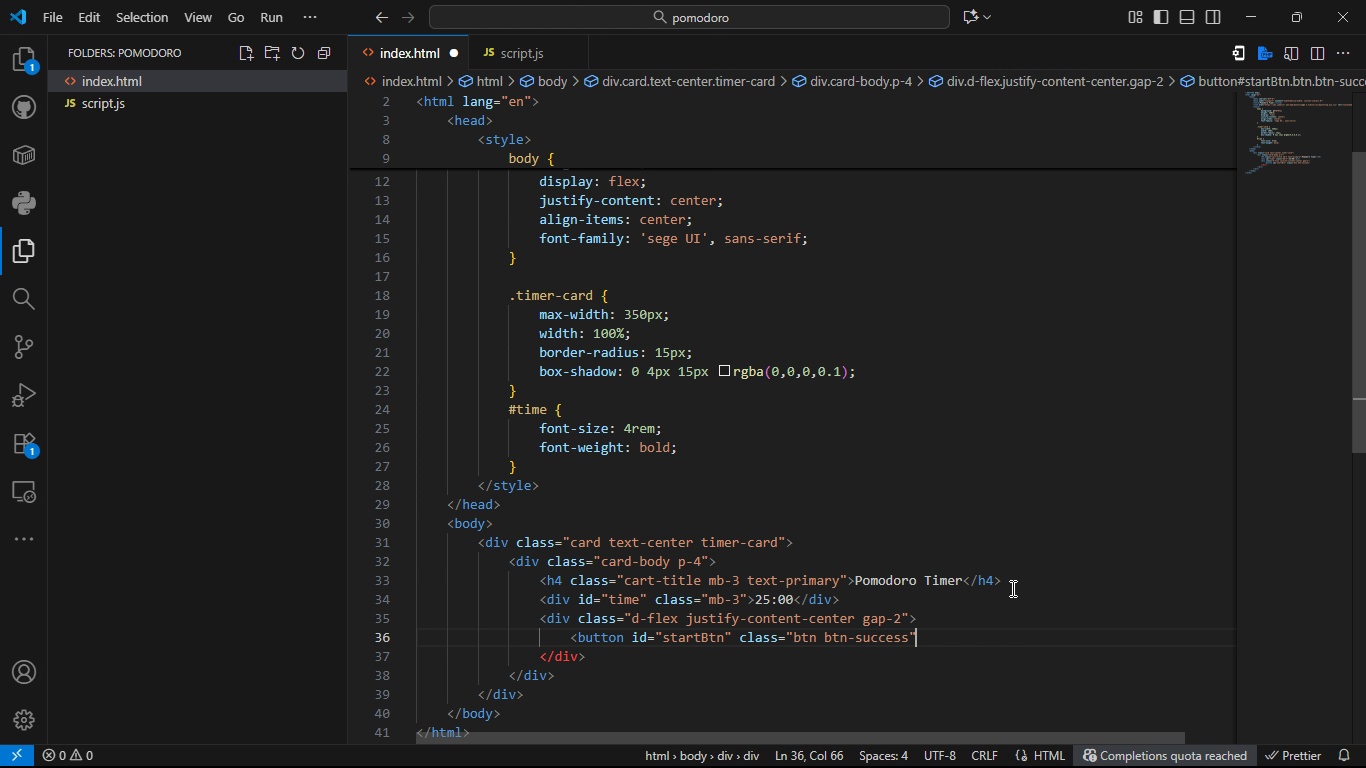 
type(>Start)
 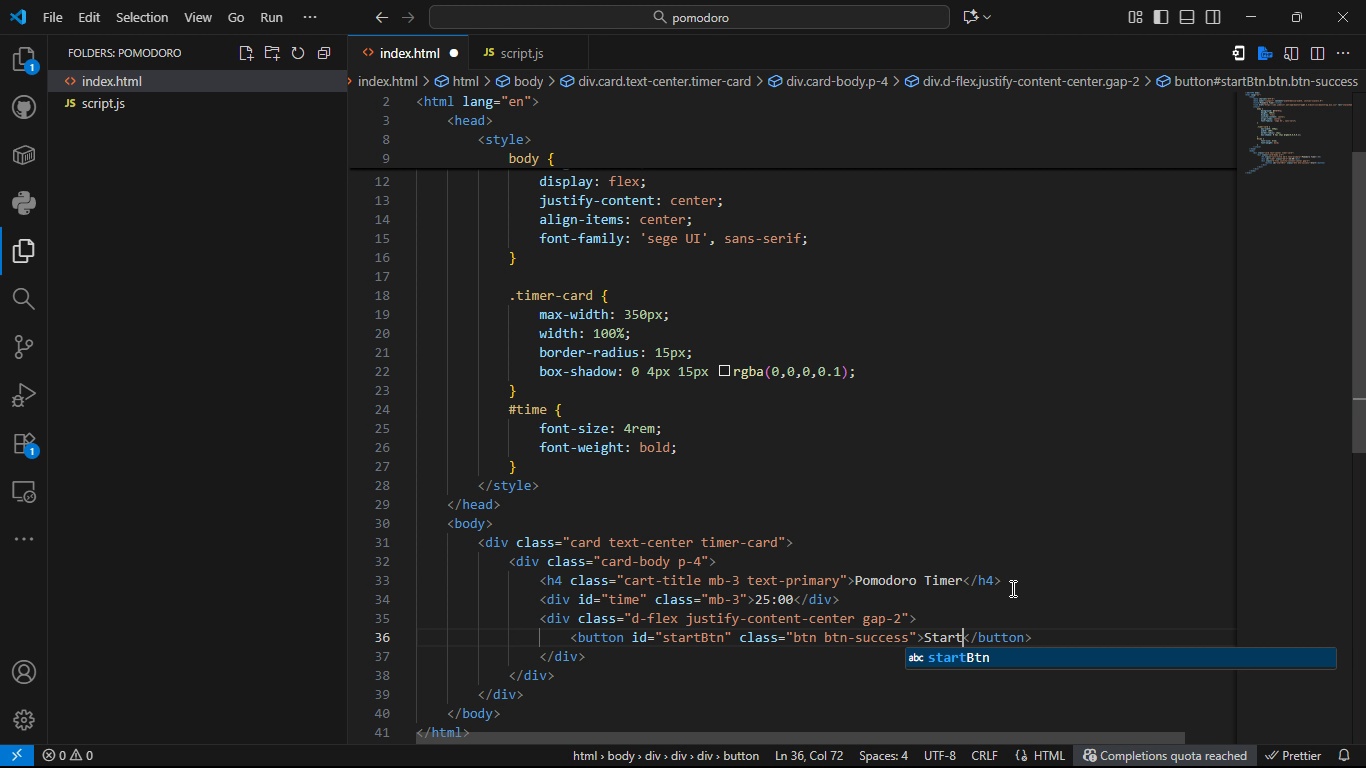 
key(ArrowRight)
 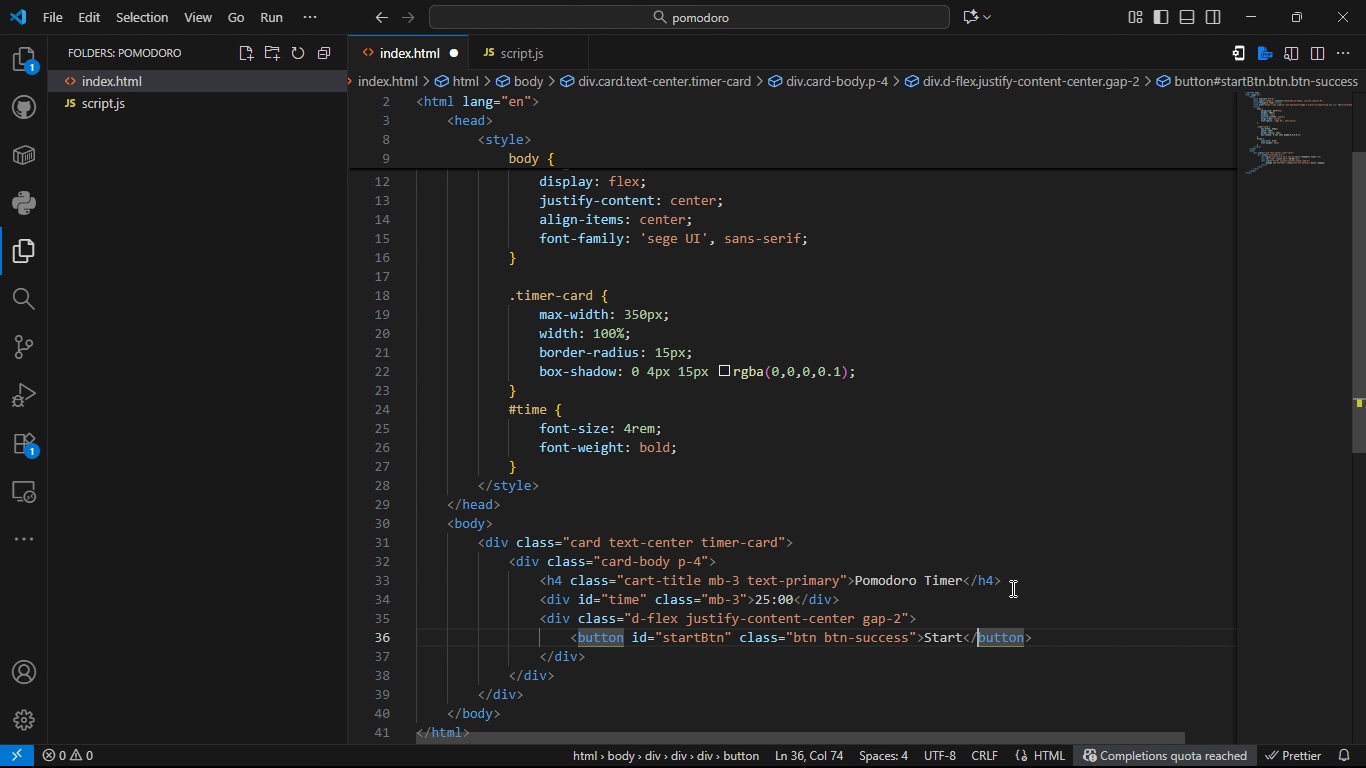 
key(ArrowRight)
 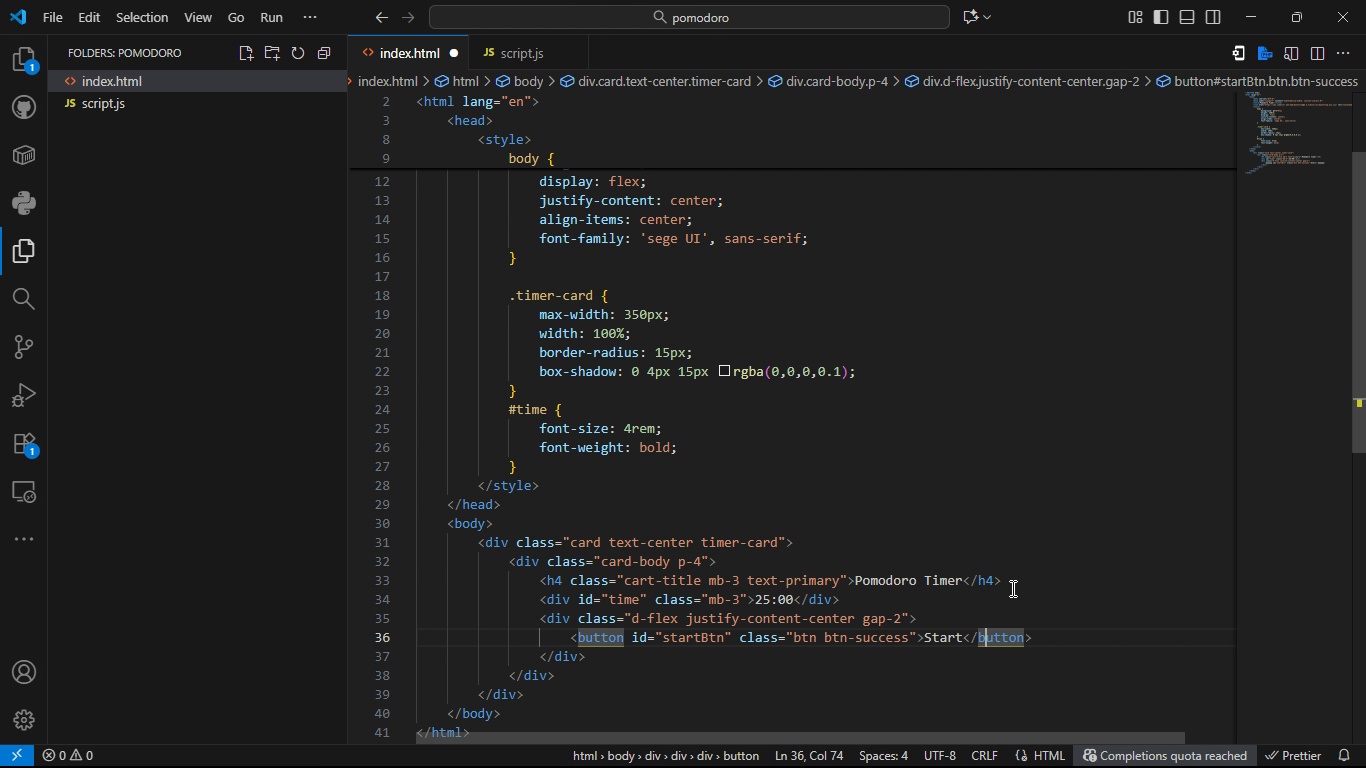 
key(ArrowRight)
 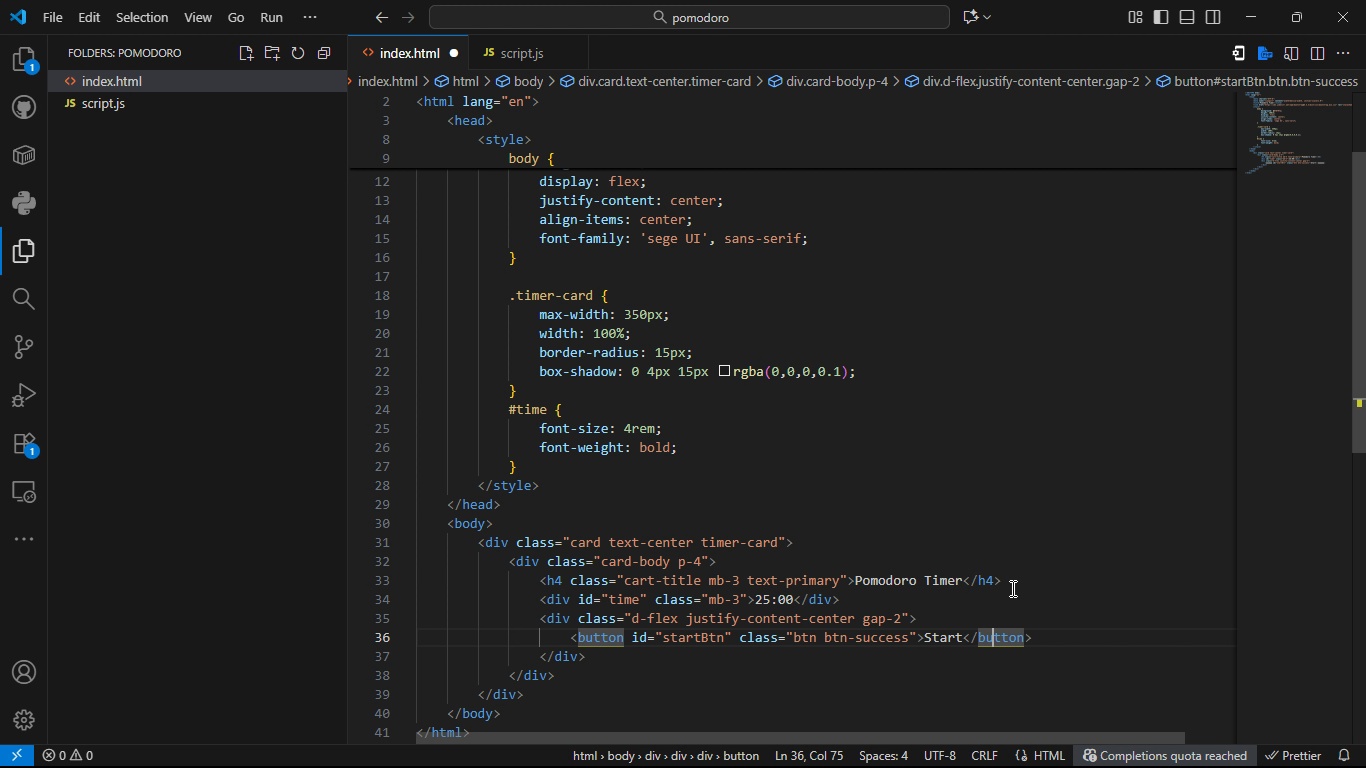 
key(ArrowRight)
 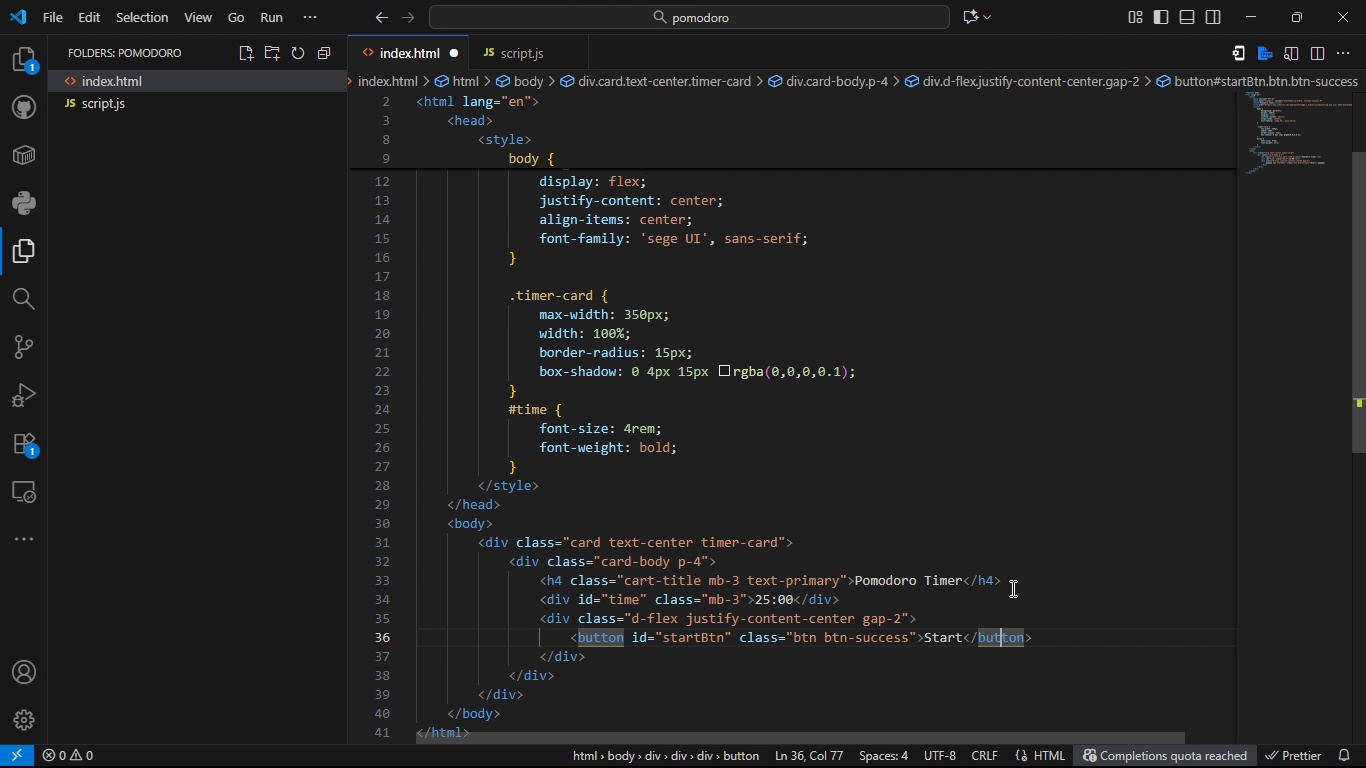 
key(ArrowRight)
 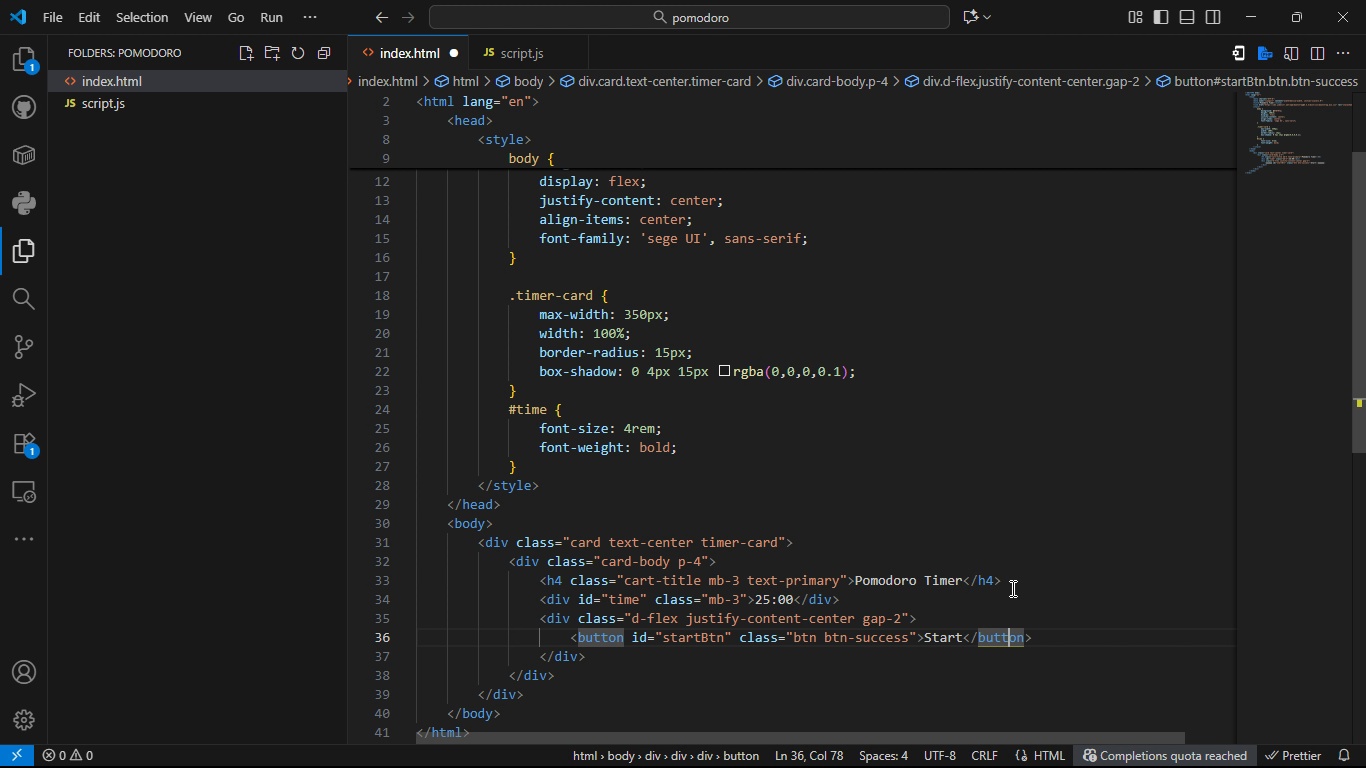 
key(ArrowRight)
 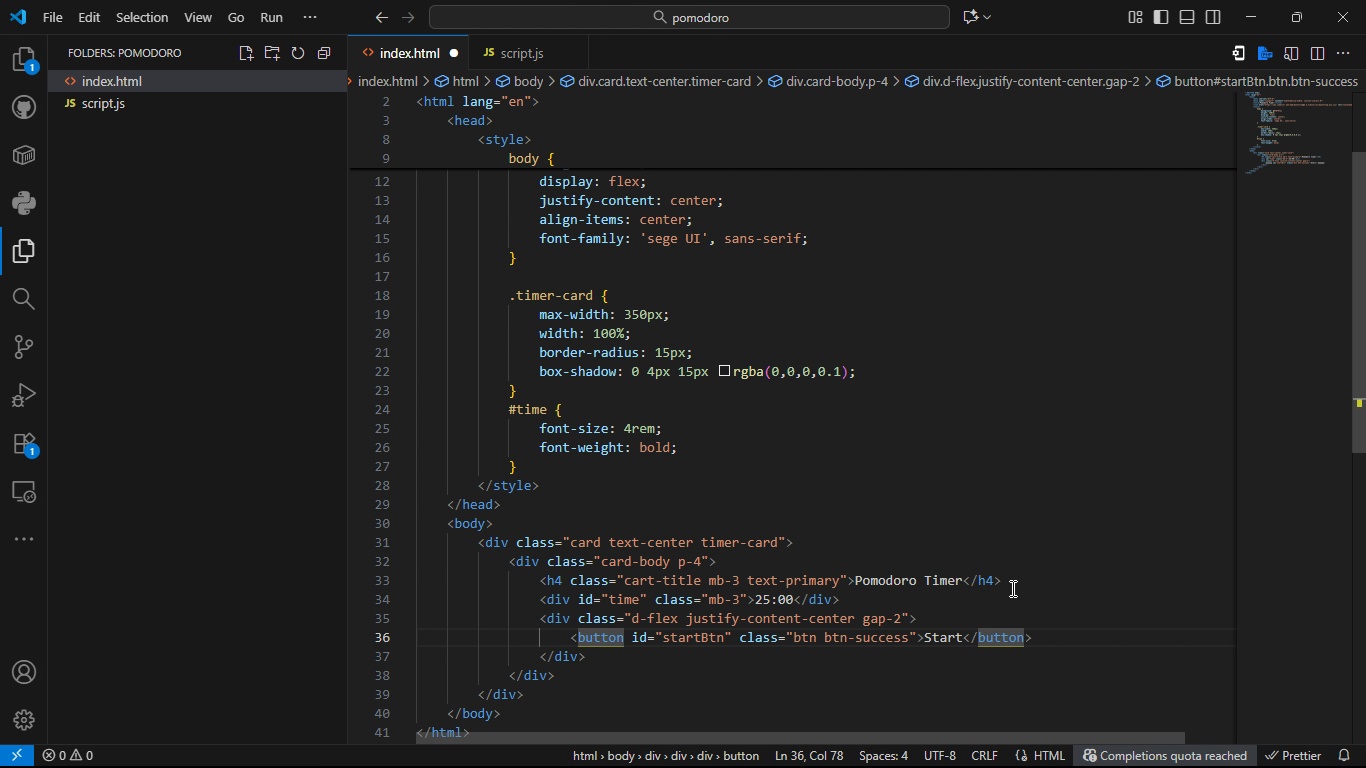 
key(ArrowRight)
 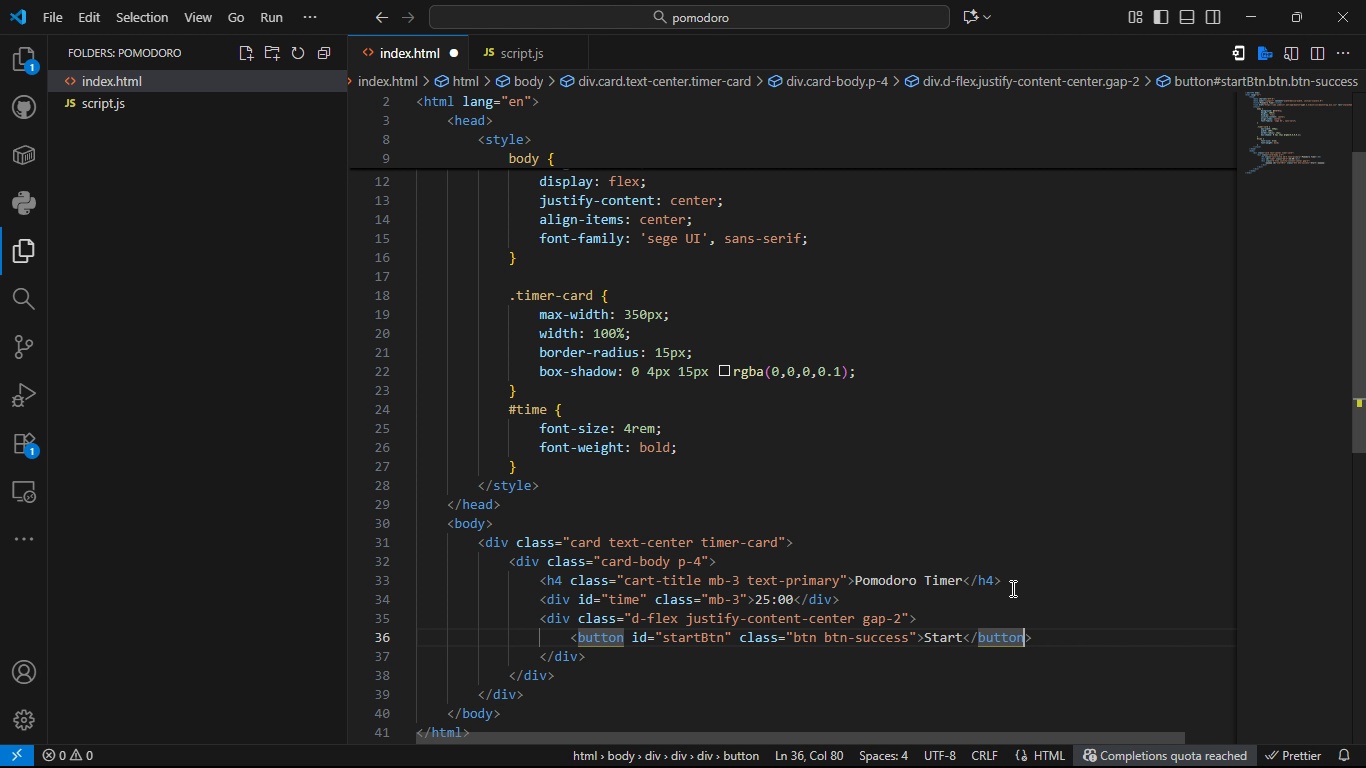 
key(ArrowRight)
 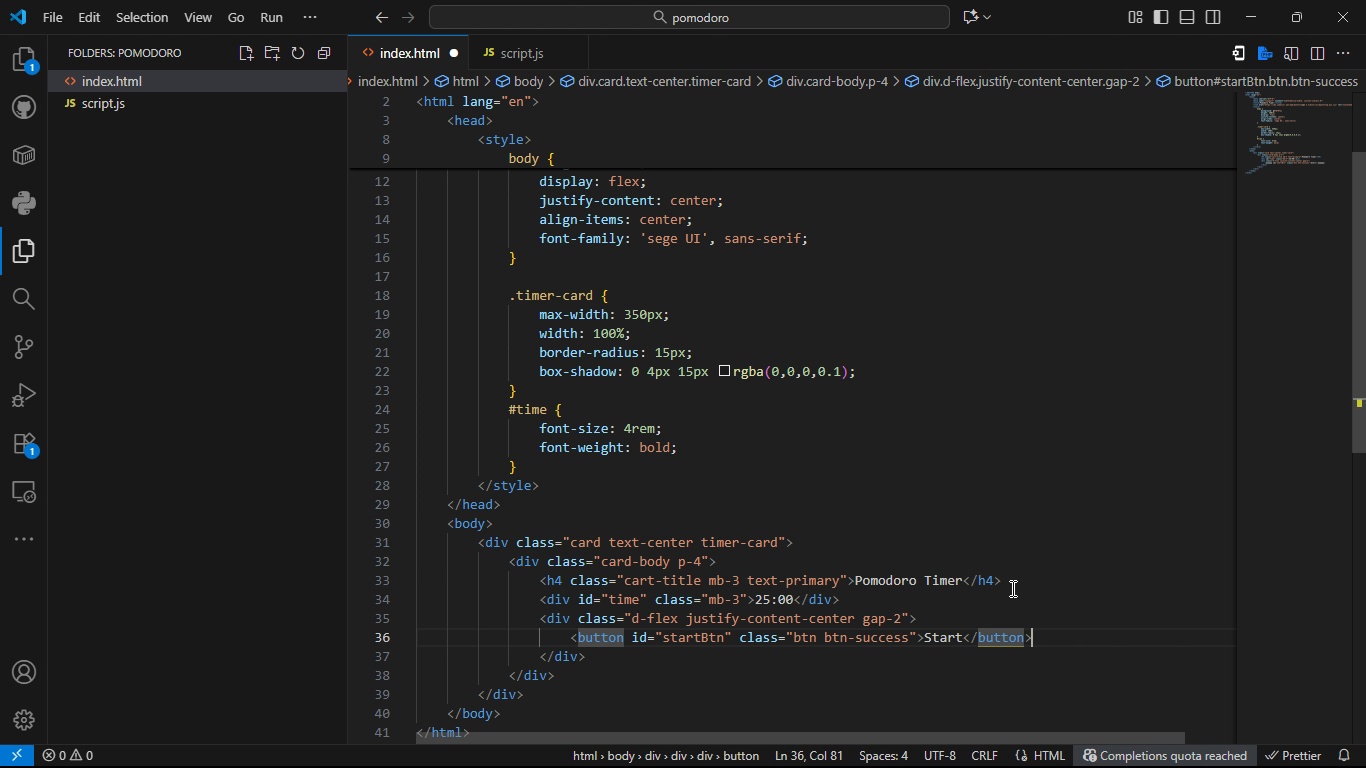 
key(ArrowRight)
 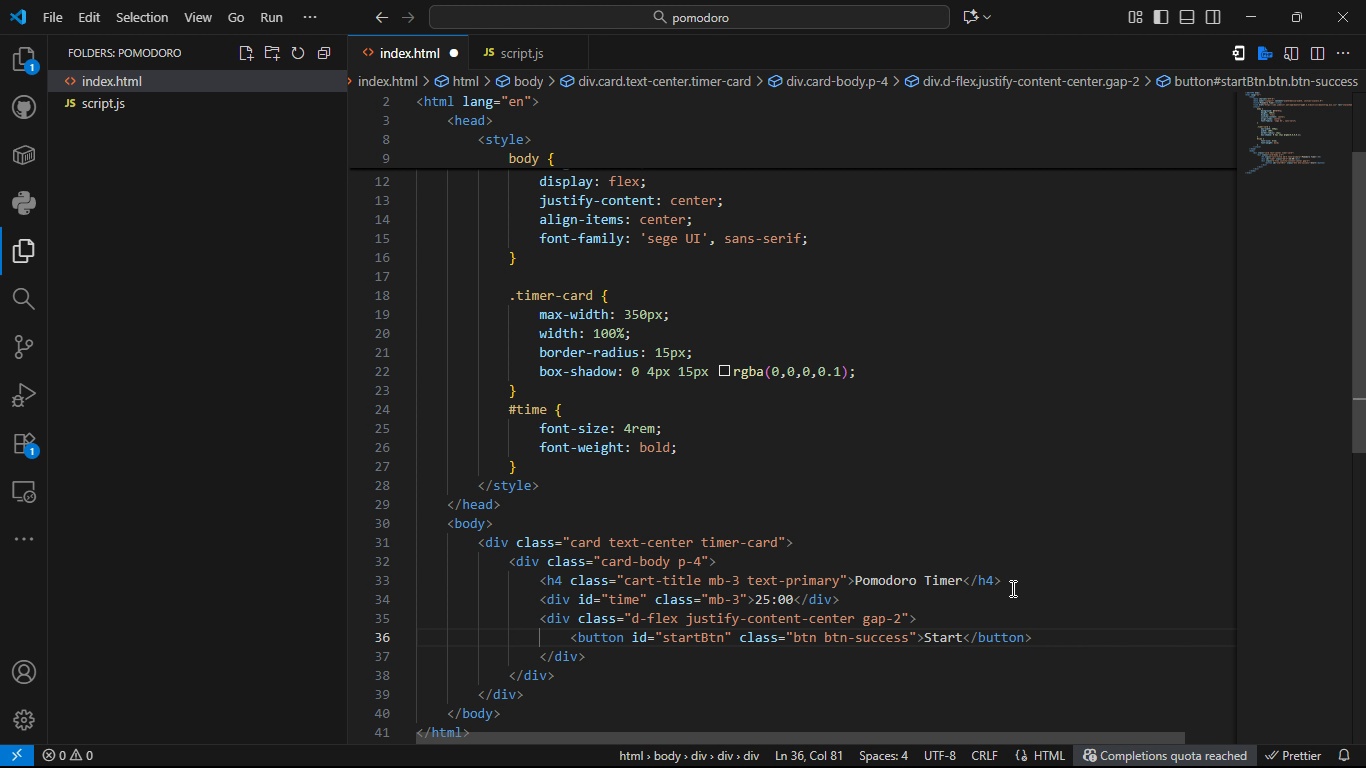 
key(Control+C)
 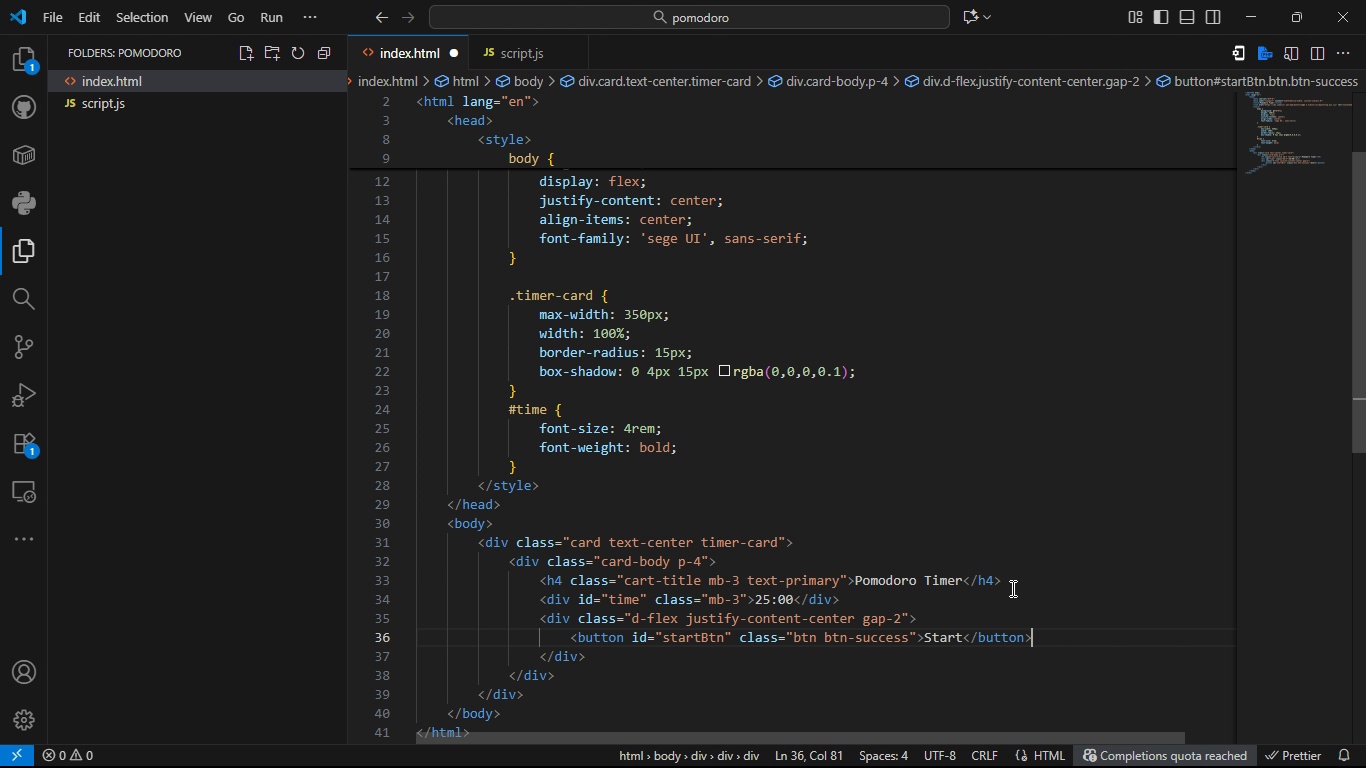 
key(Control+V)
 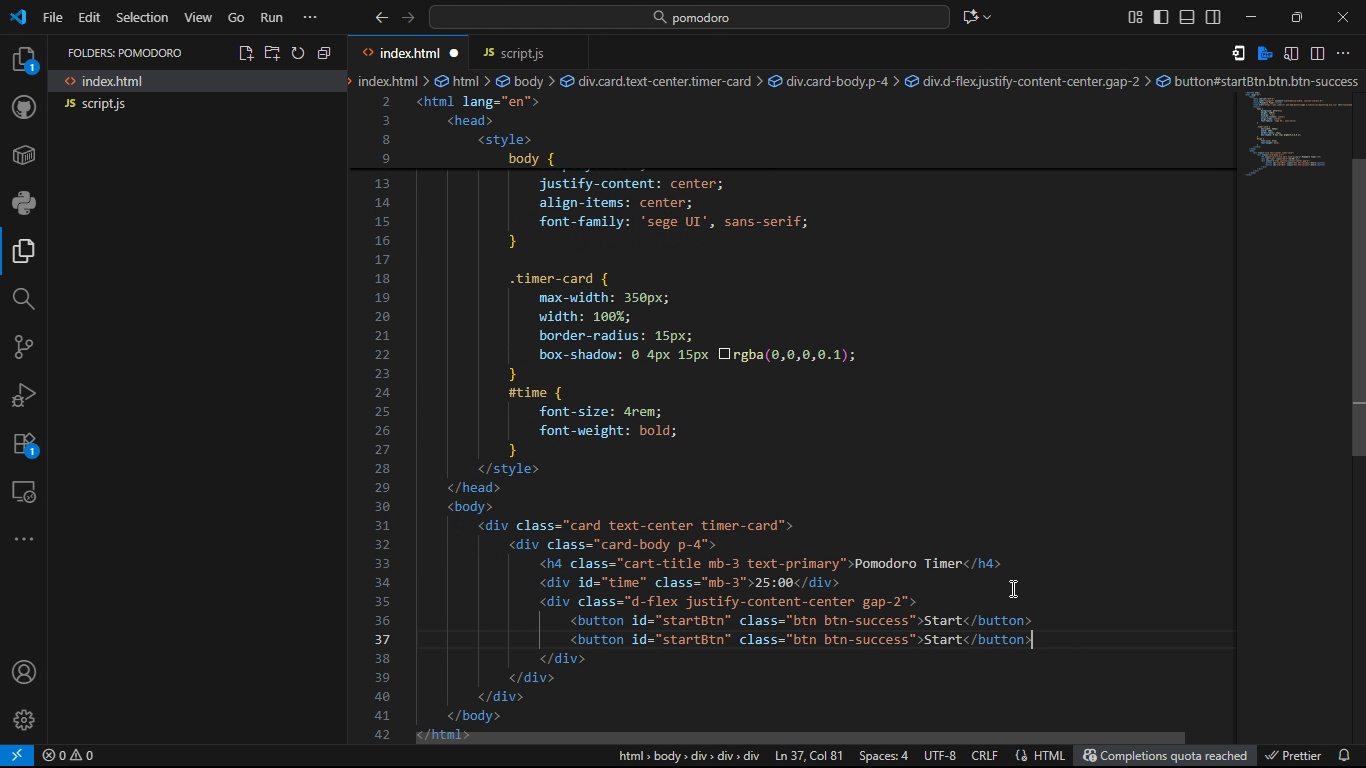 
key(Control+V)
 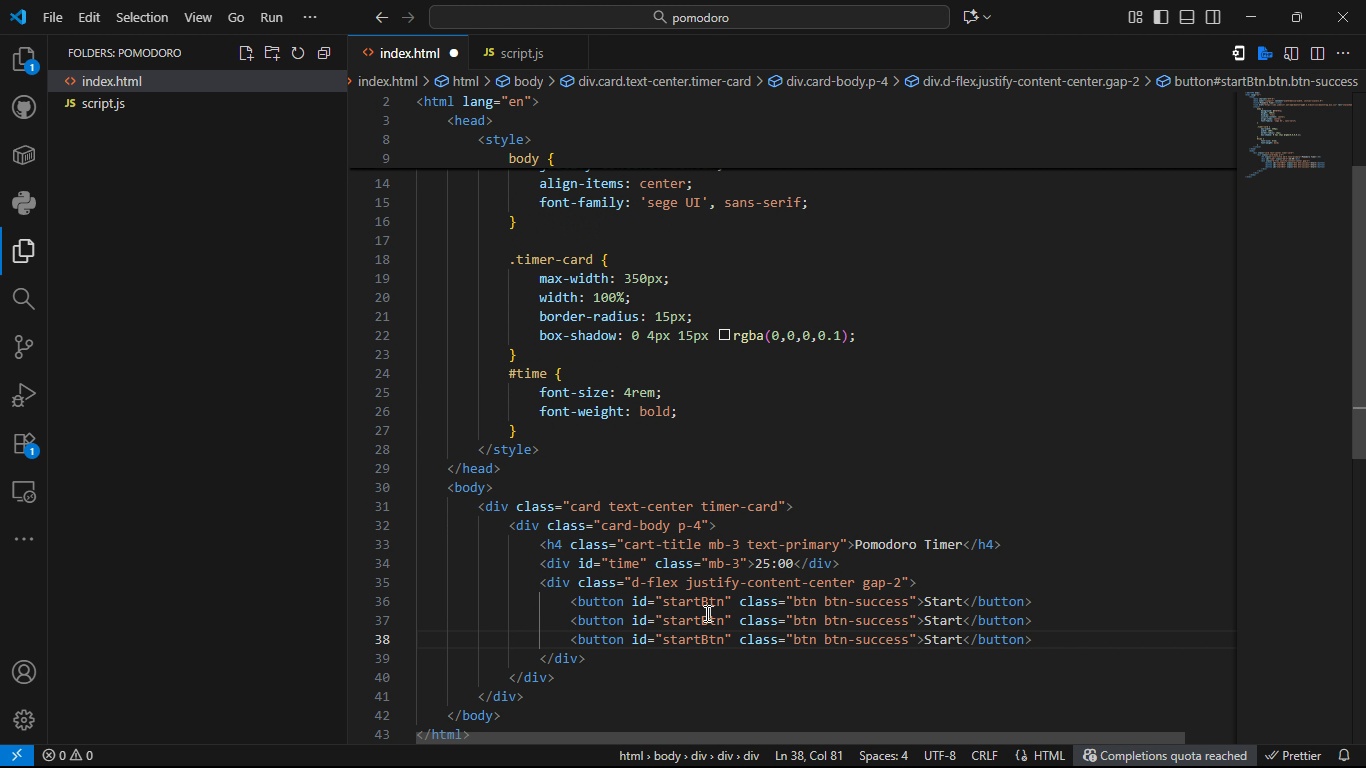 
left_click([705, 613])
 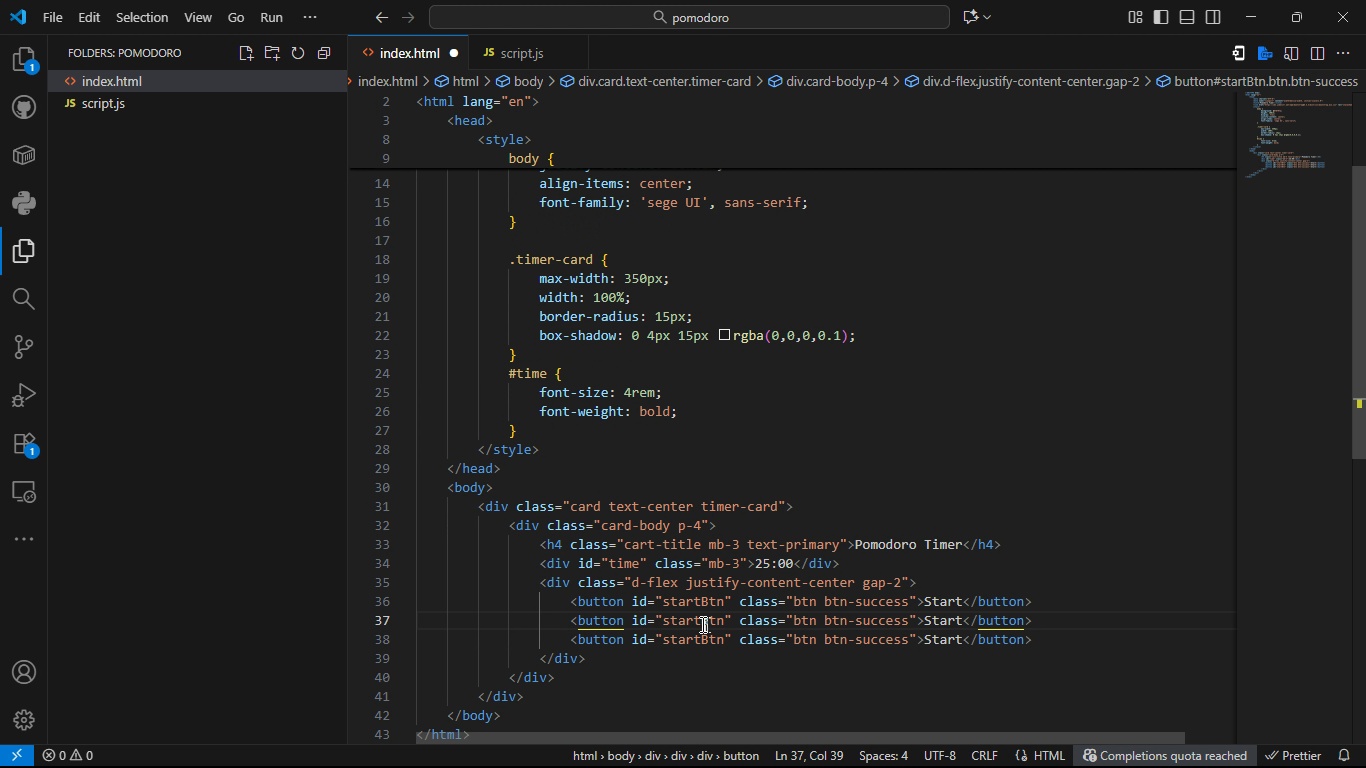 
left_click([694, 624])
 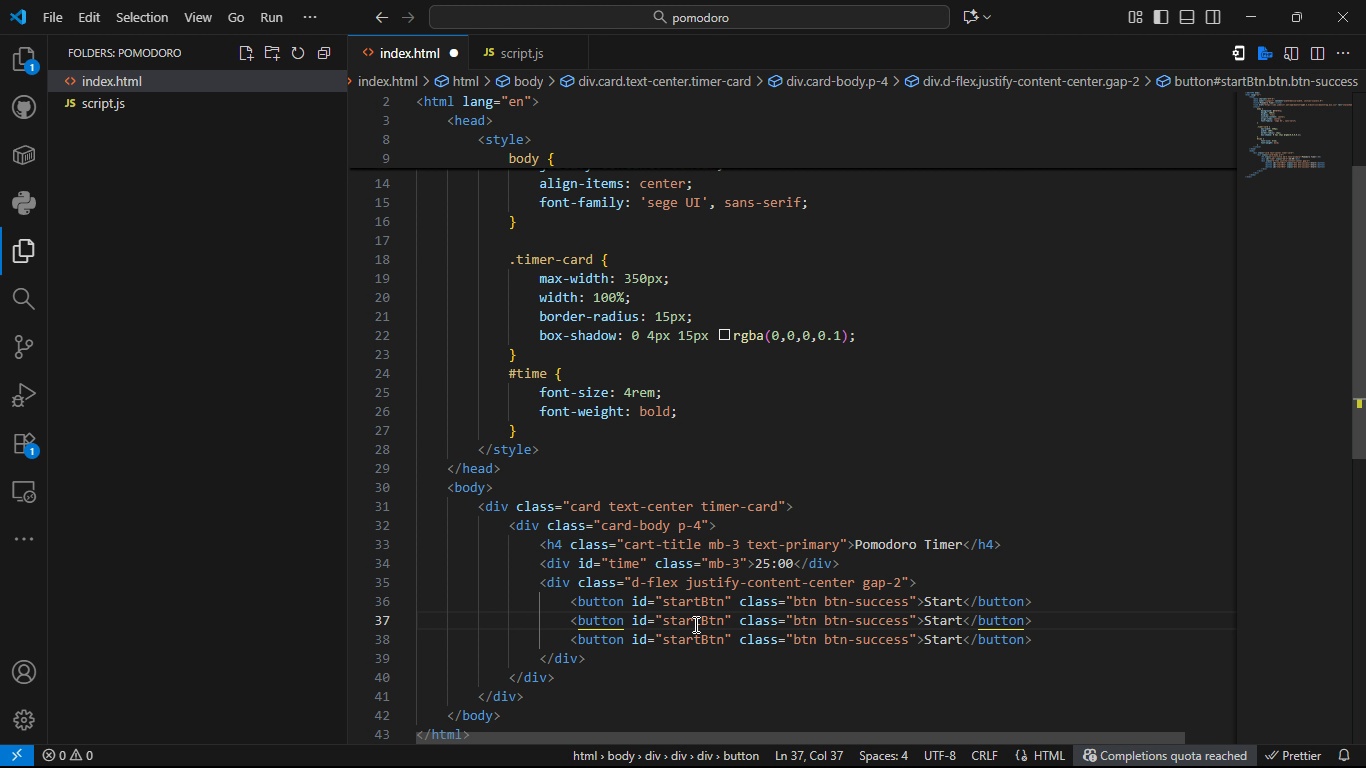 
key(ArrowRight)
 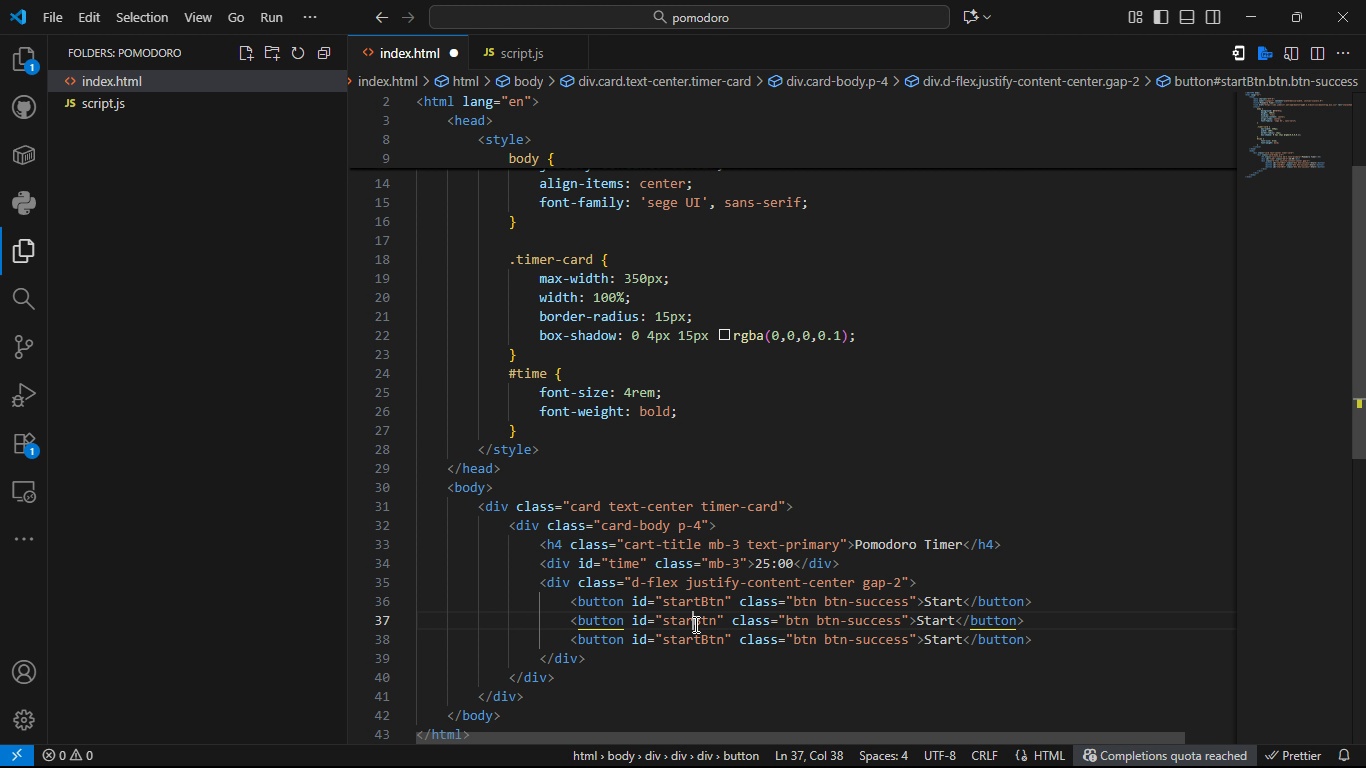 
key(Backspace)
key(Backspace)
key(Backspace)
key(Backspace)
key(Backspace)
key(Backspace)
type("pause)
 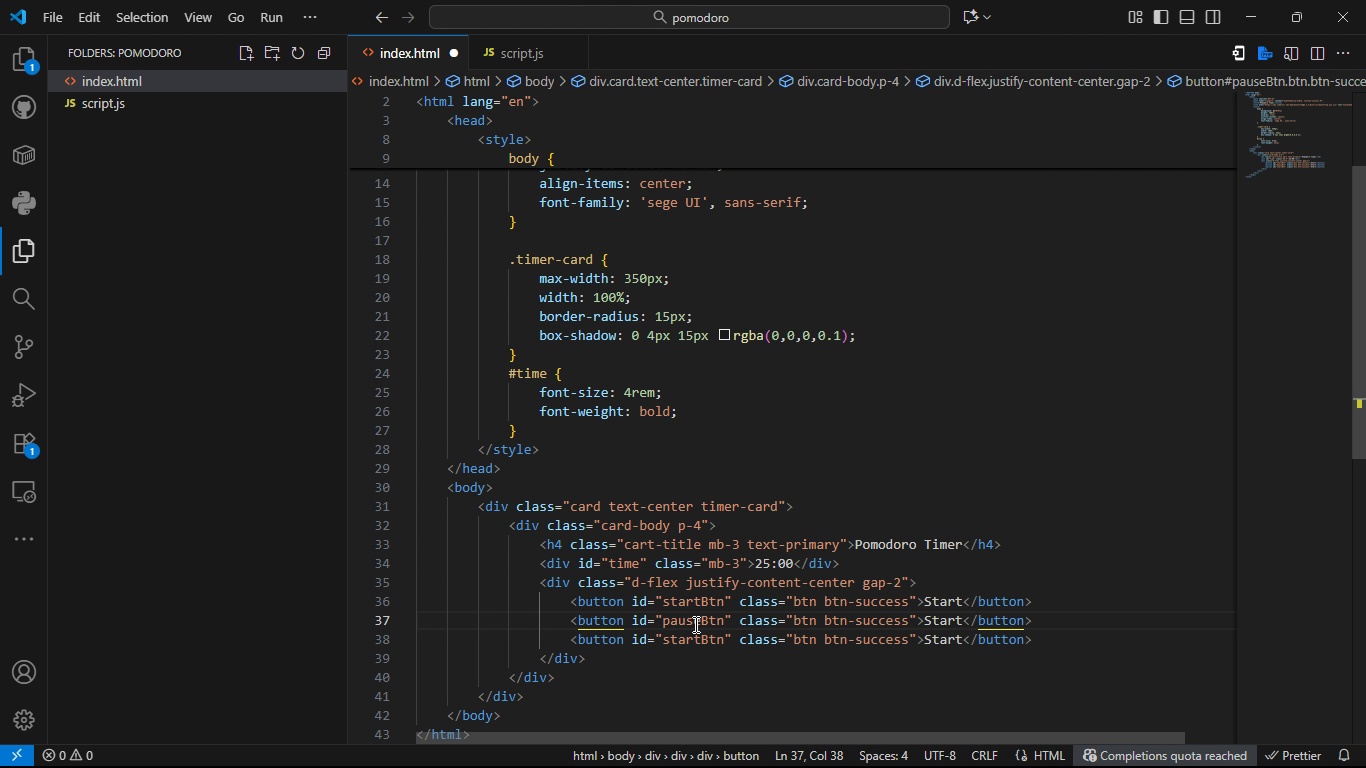 
double_click([922, 620])
 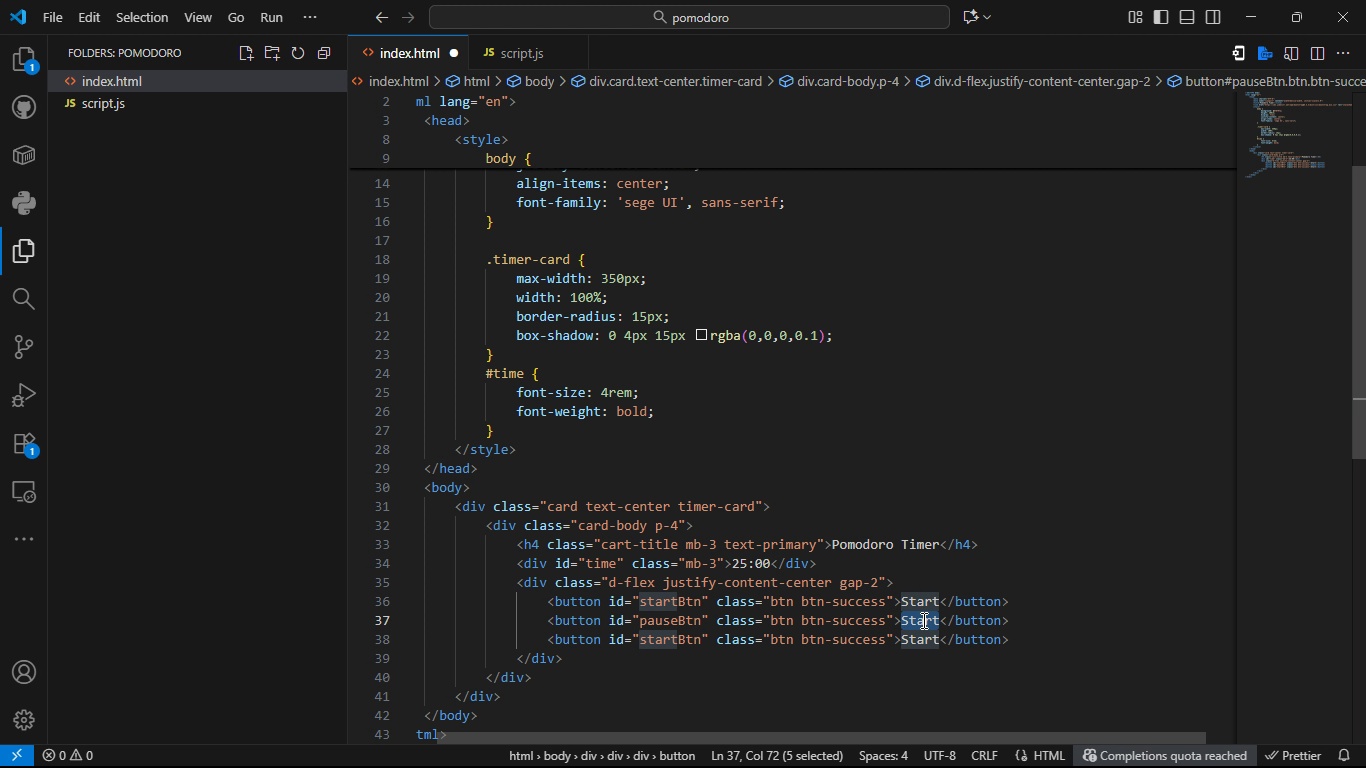 
key(Backspace)
 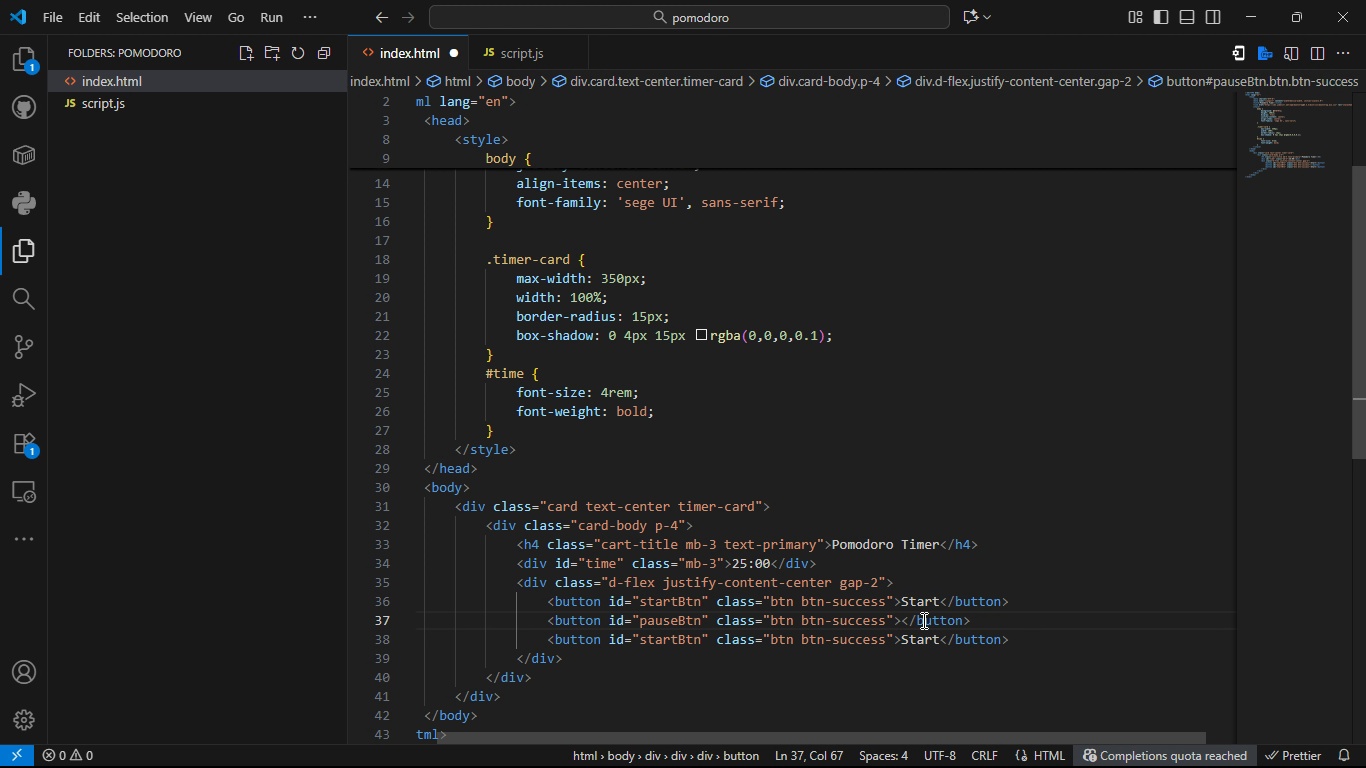 
key(ArrowLeft)
 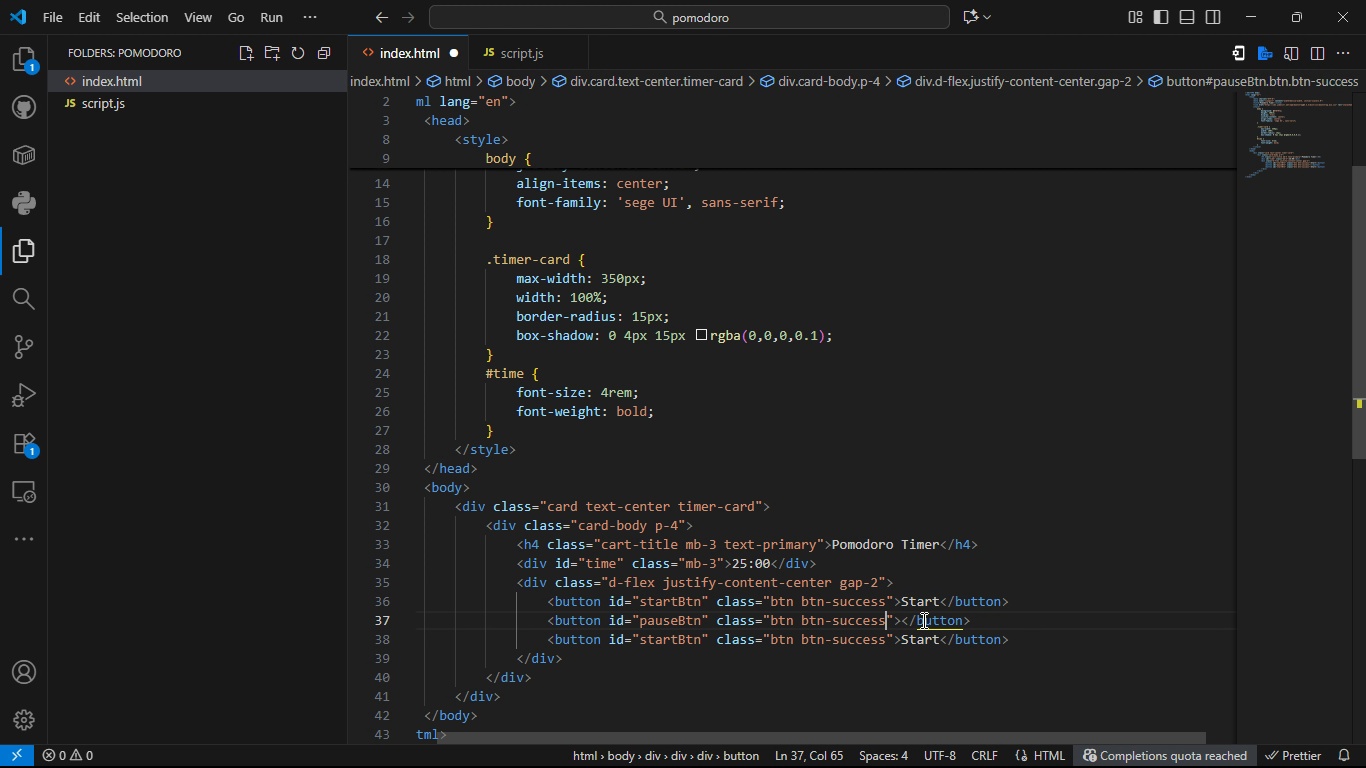 
key(ArrowLeft)
 